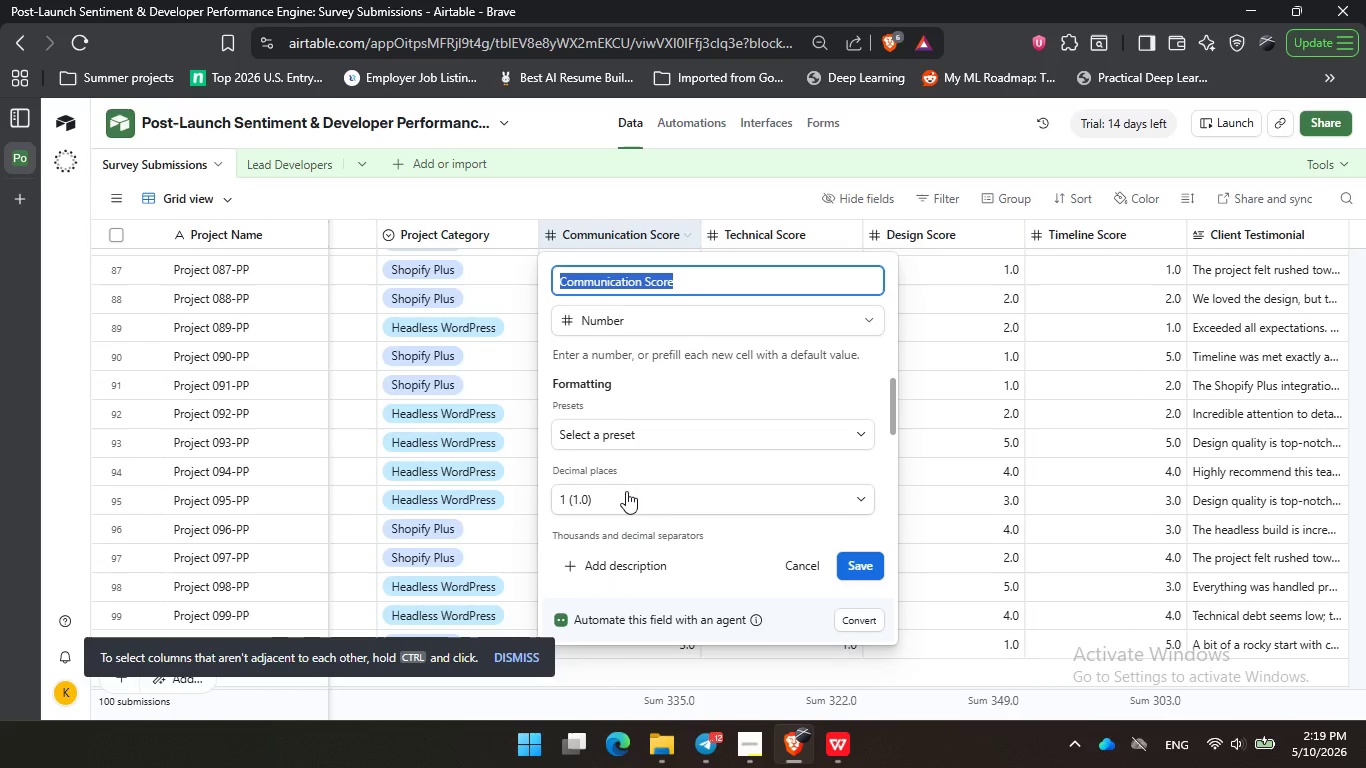 
left_click([626, 491])
 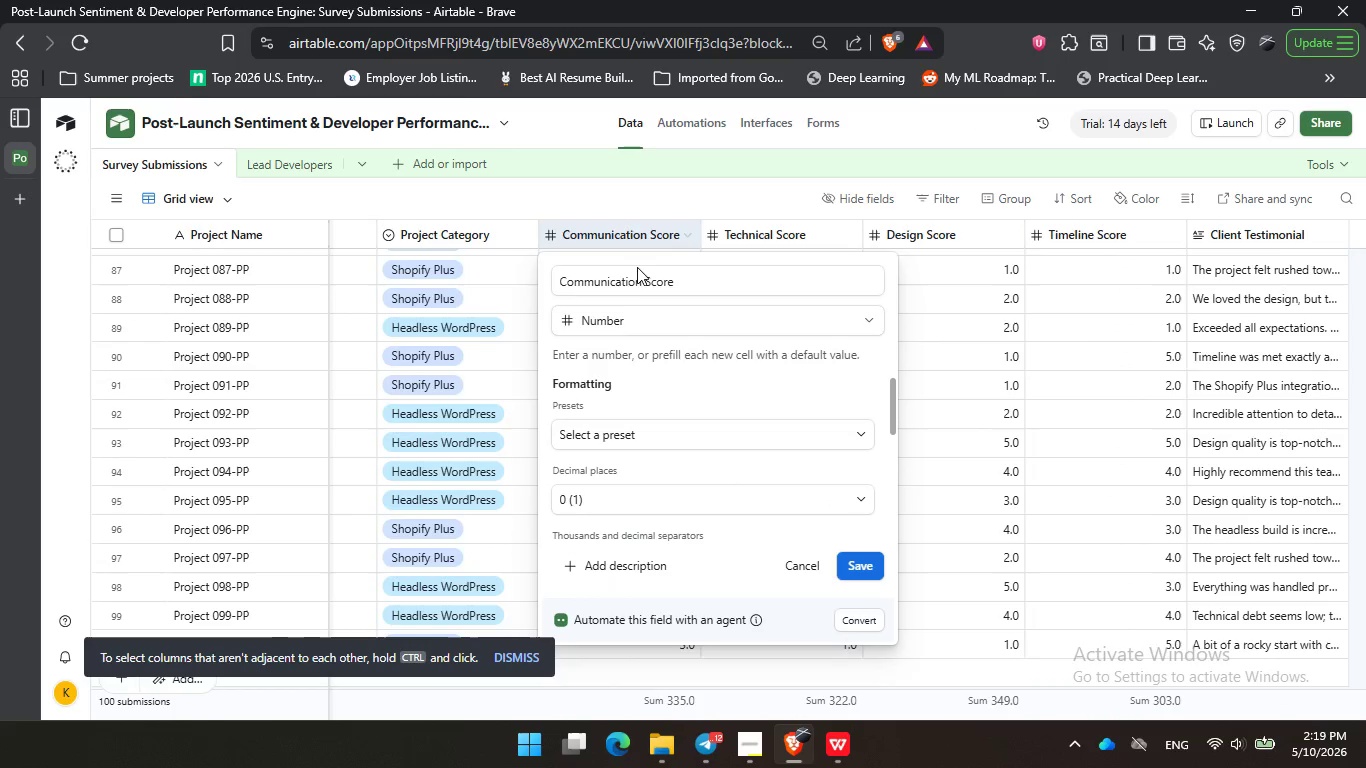 
left_click([635, 263])
 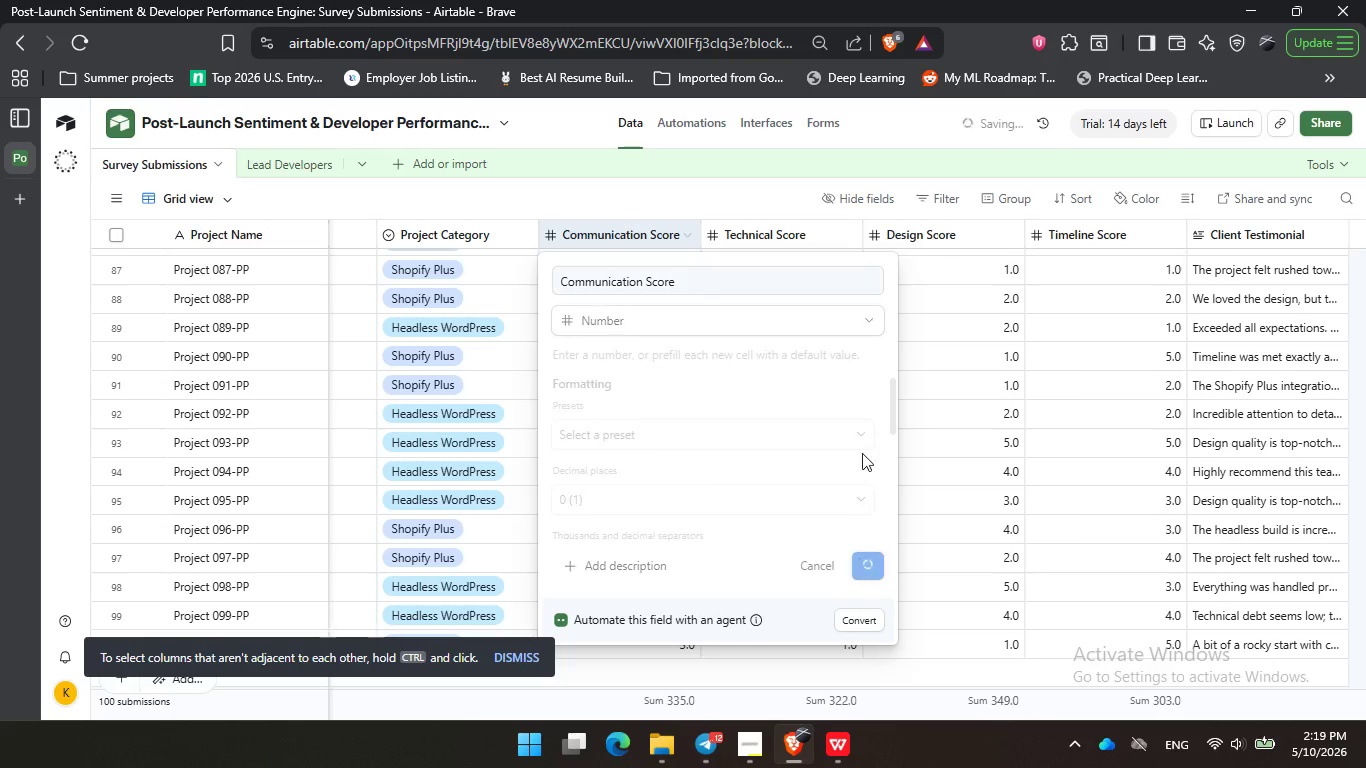 
left_click([854, 563])
 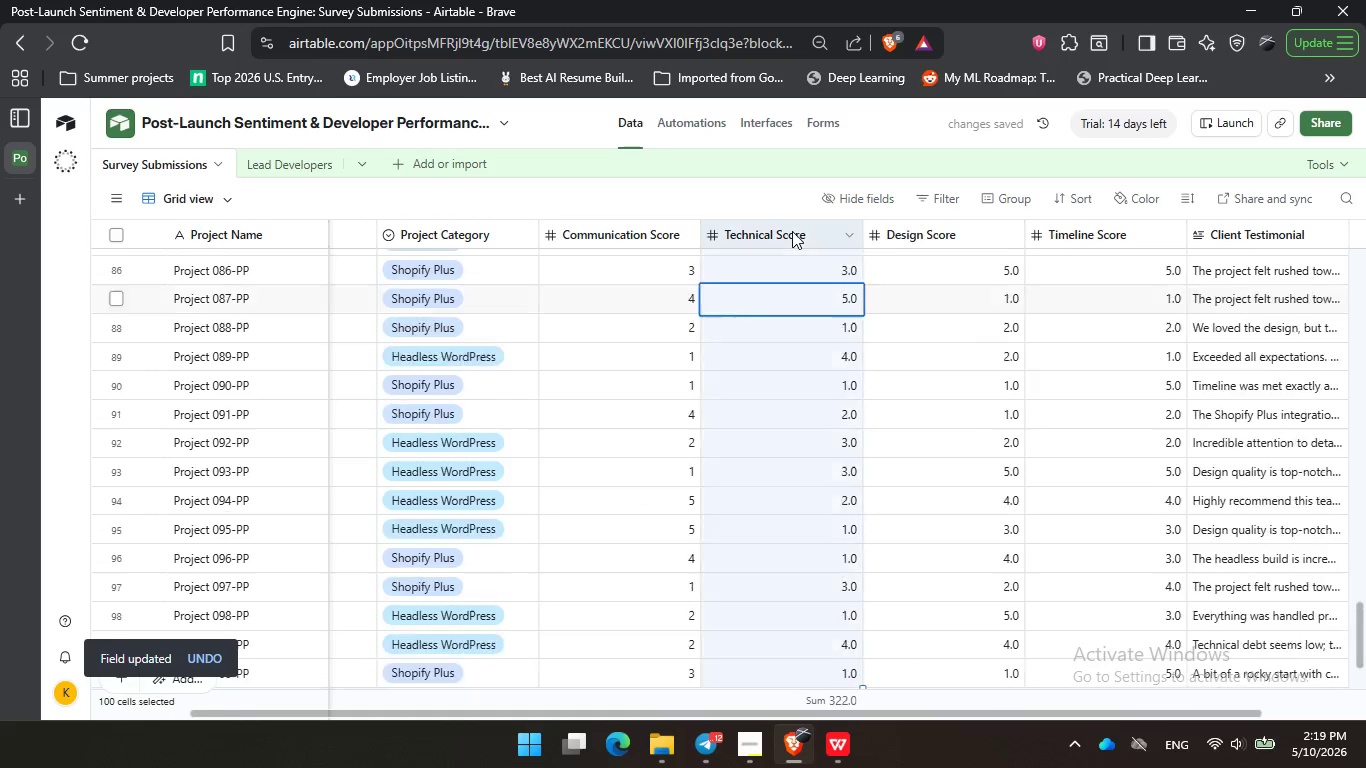 
double_click([792, 231])
 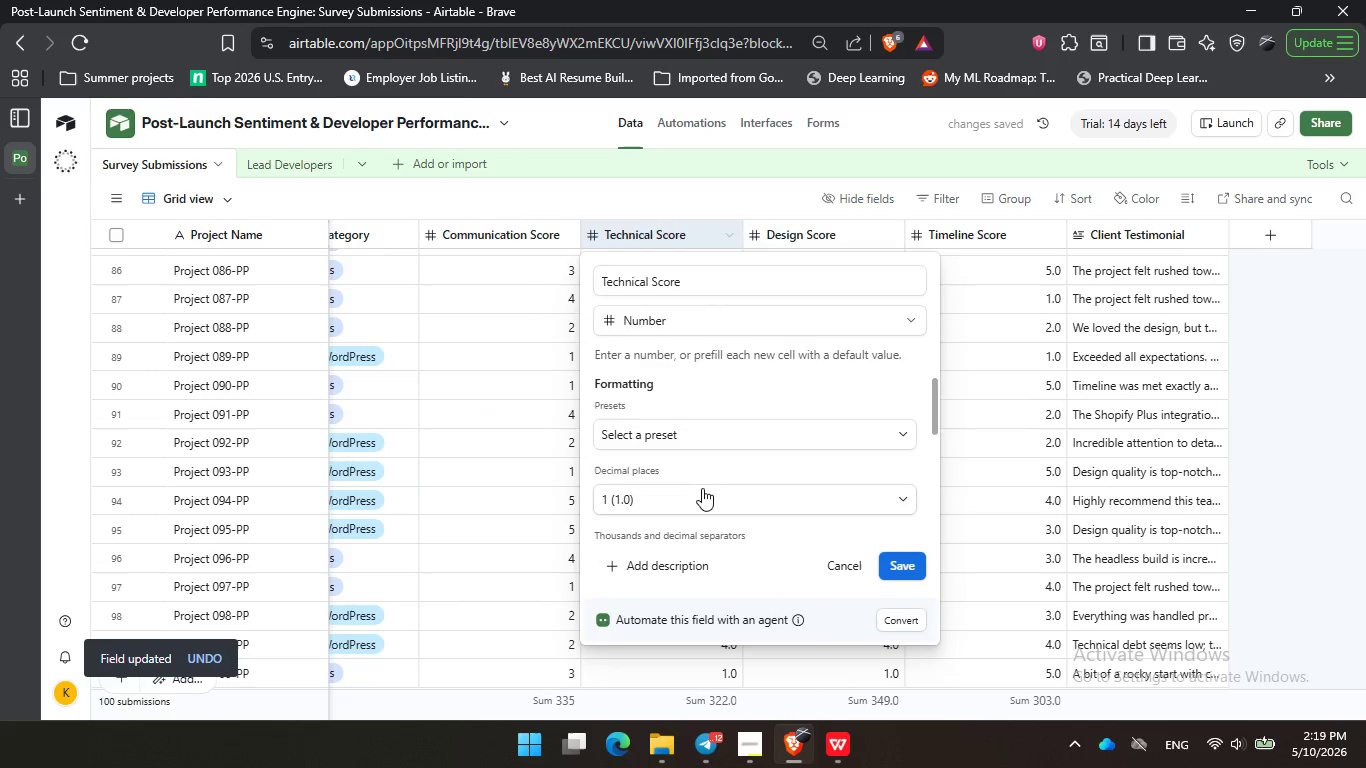 
left_click([702, 488])
 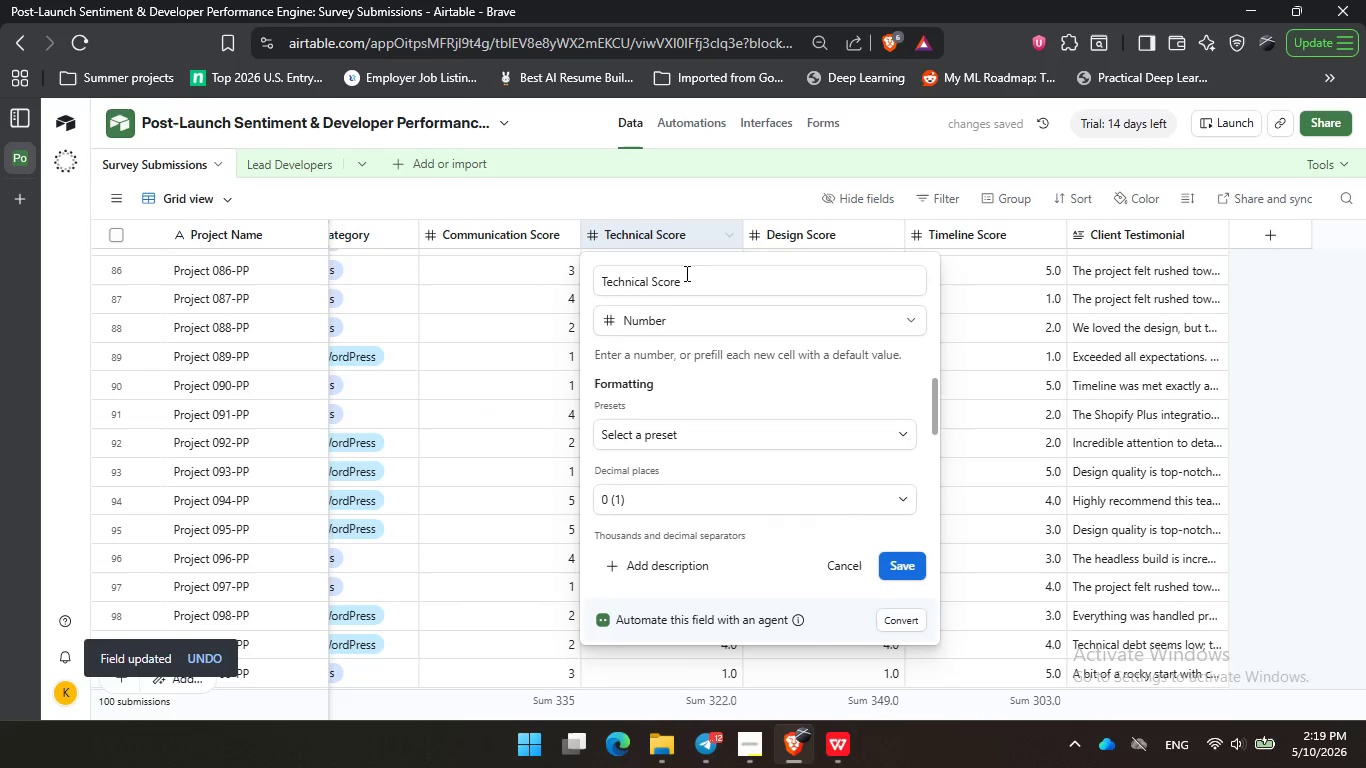 
left_click([685, 270])
 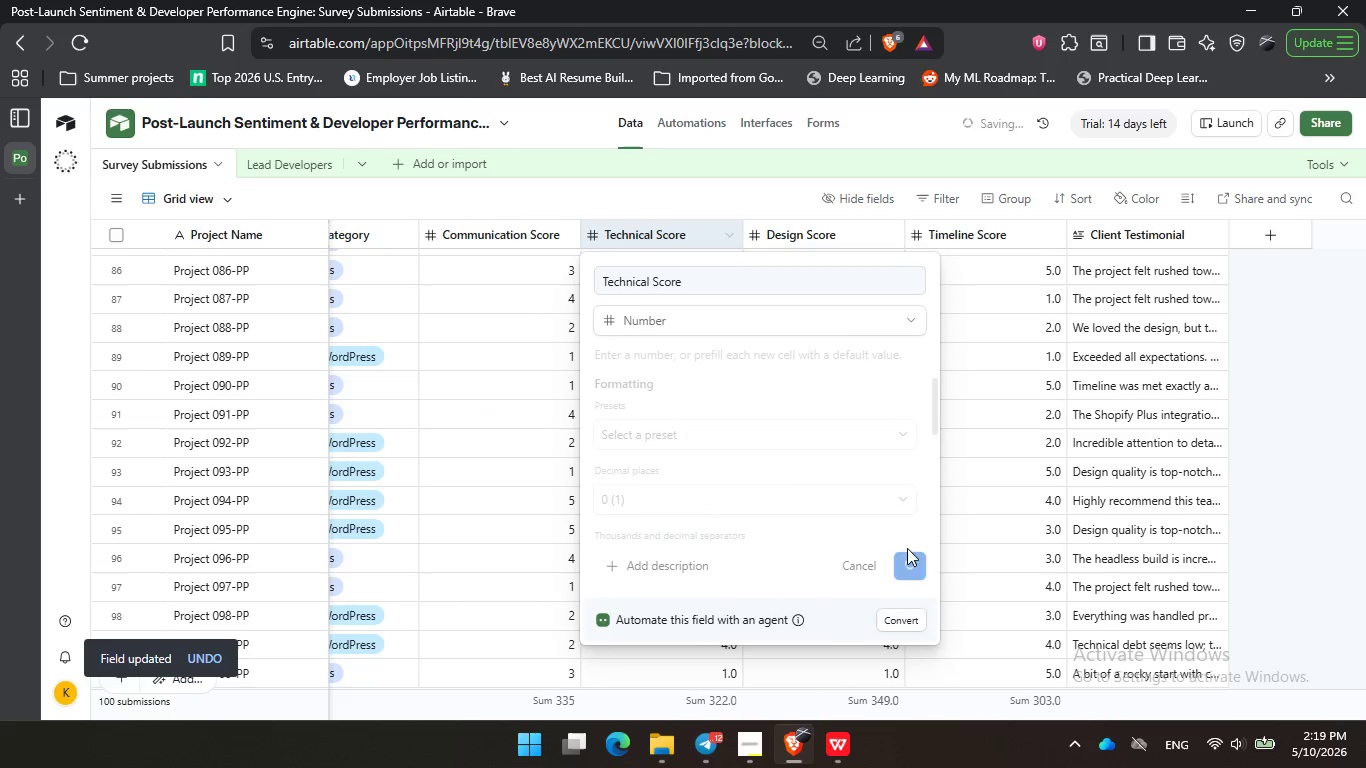 
left_click([896, 571])
 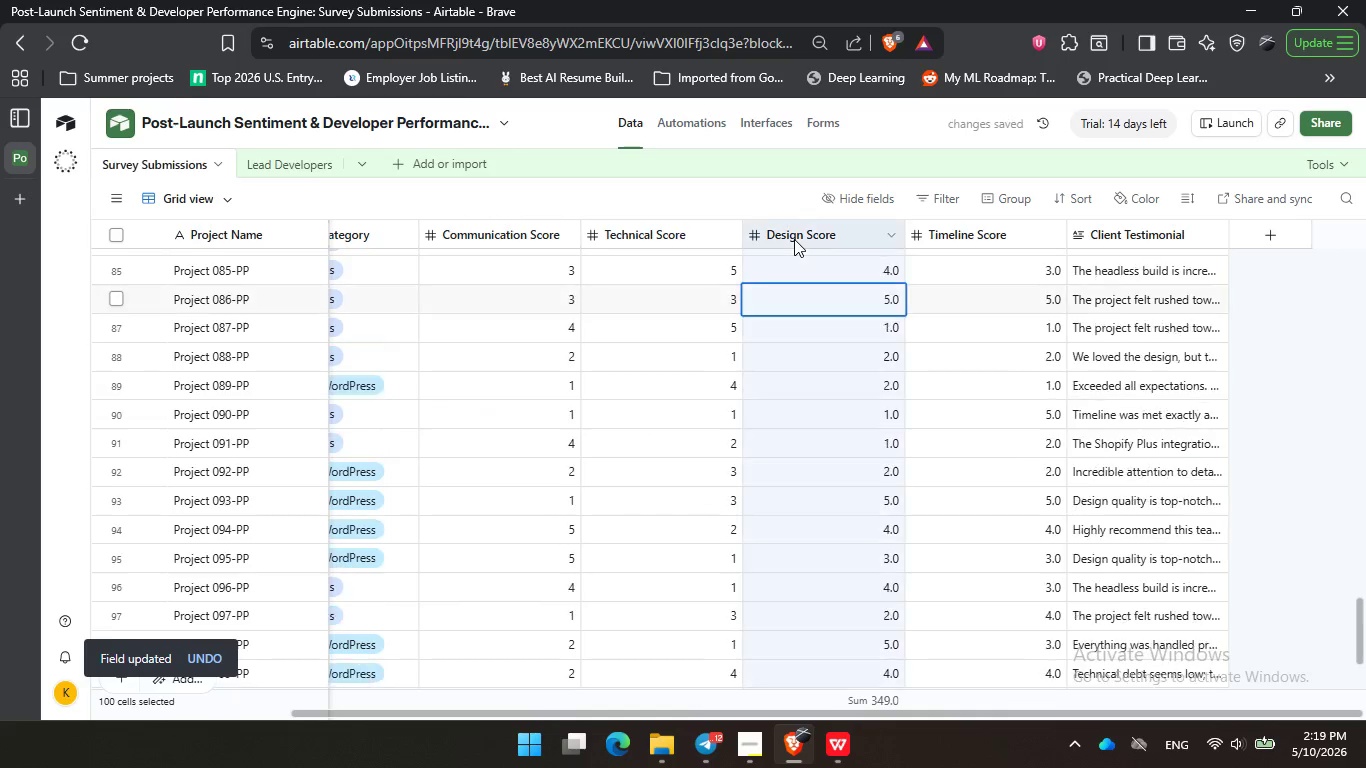 
double_click([794, 239])
 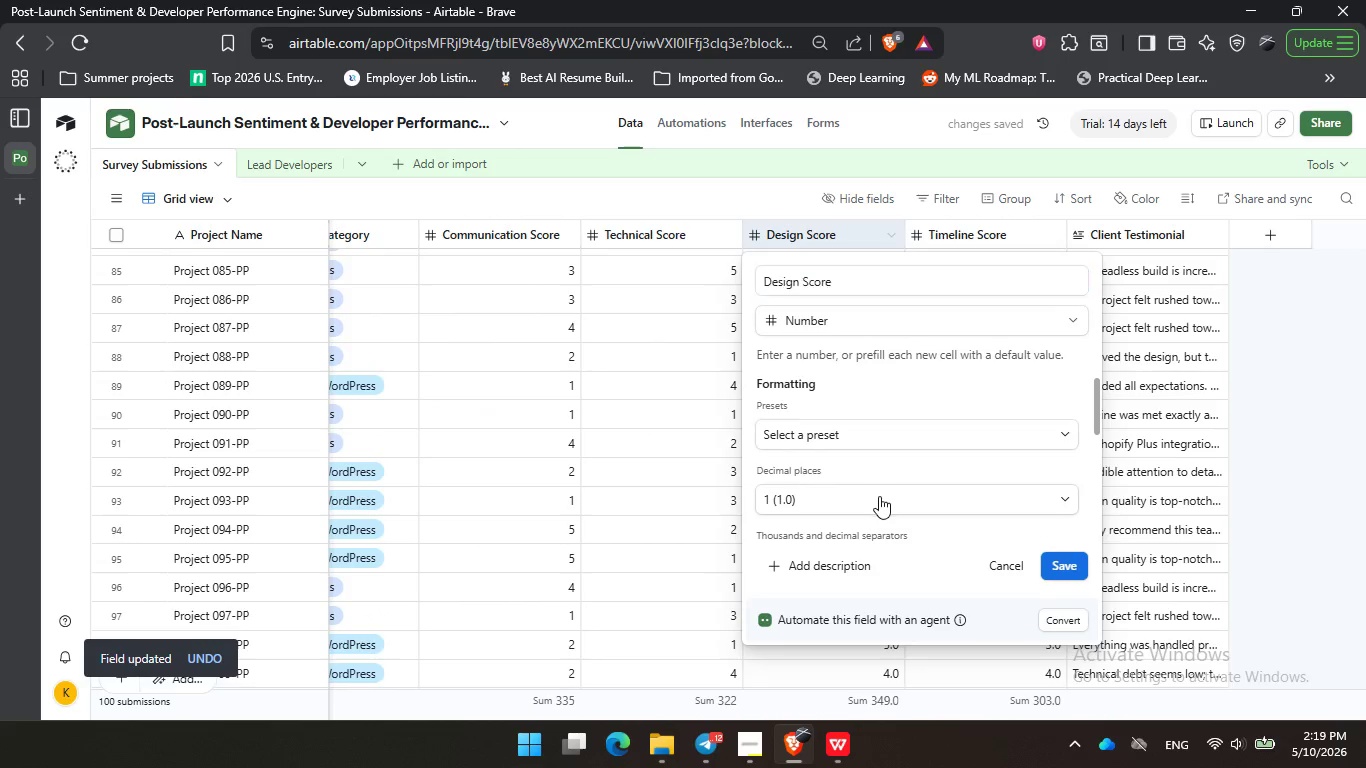 
left_click([879, 496])
 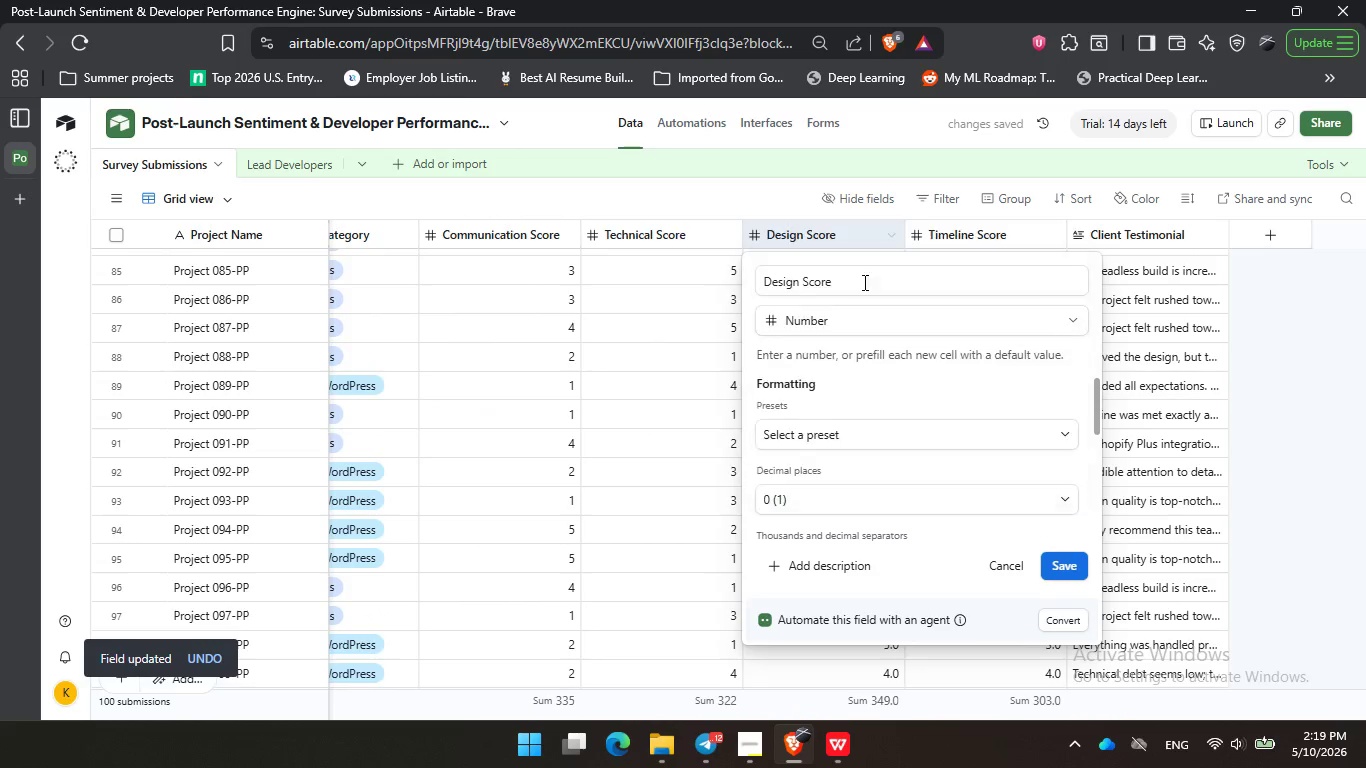 
left_click([860, 281])
 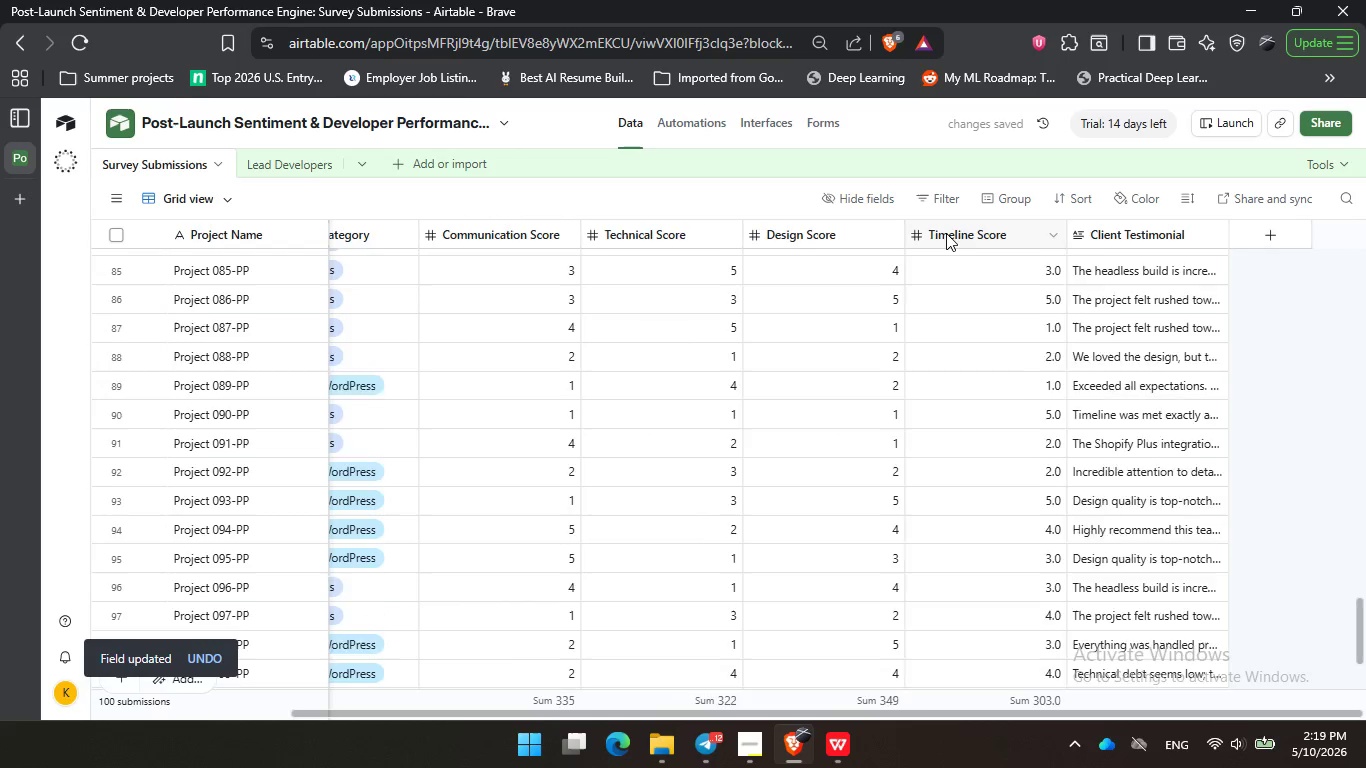 
double_click([946, 233])
 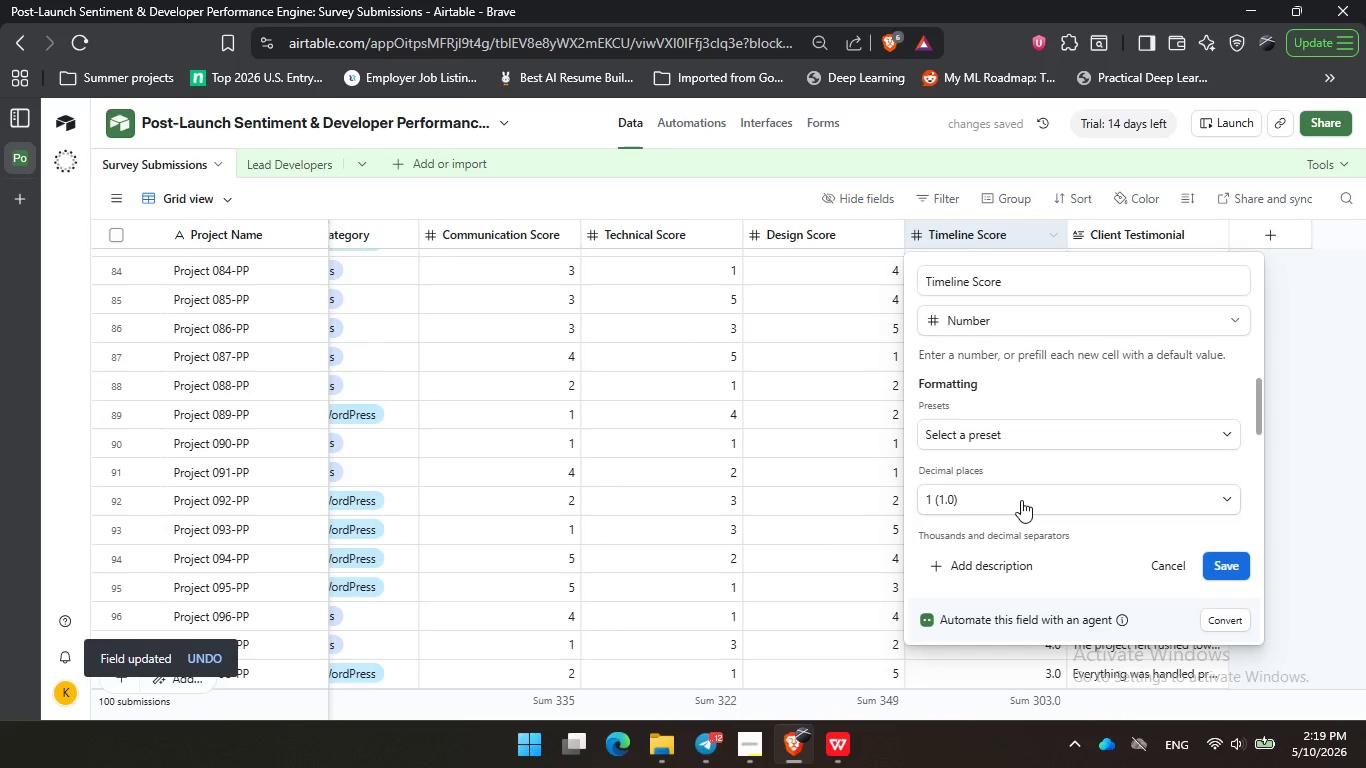 
left_click([1021, 500])
 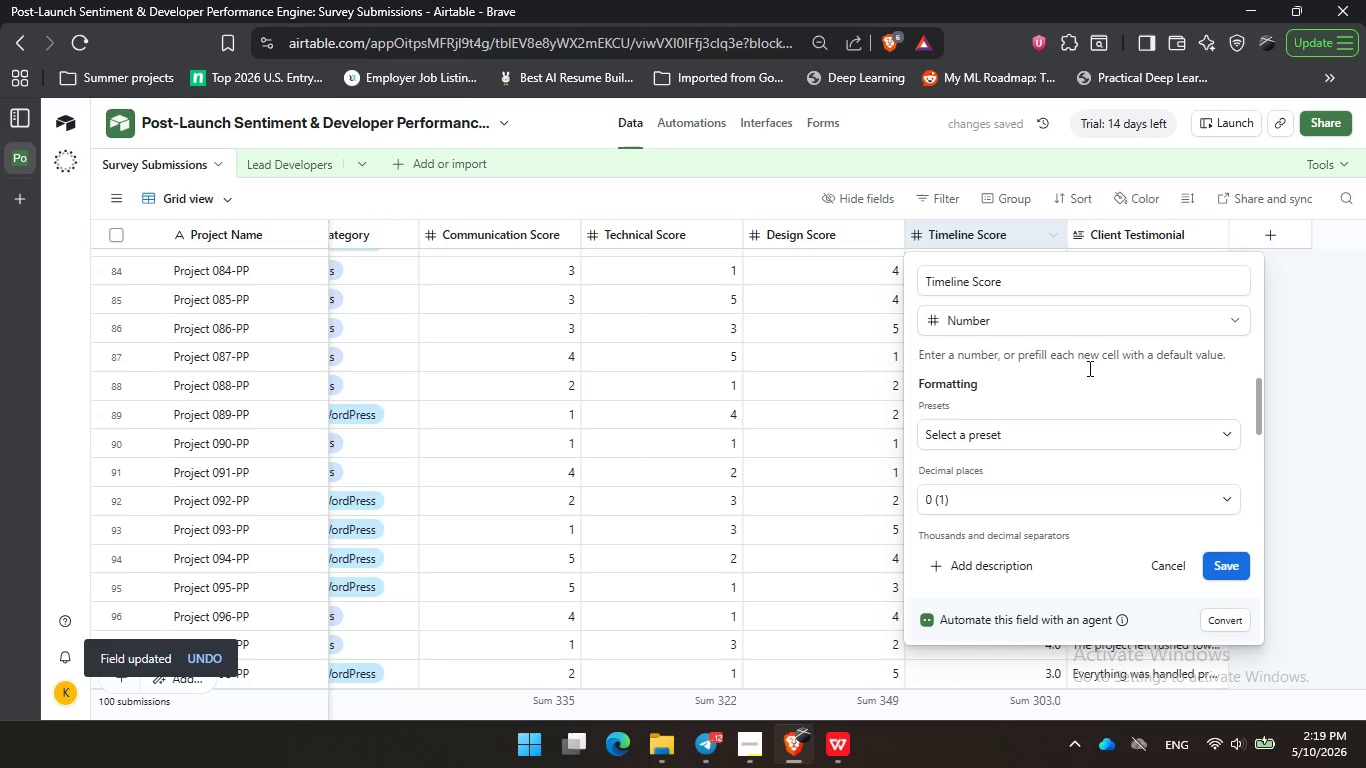 
left_click([1011, 269])
 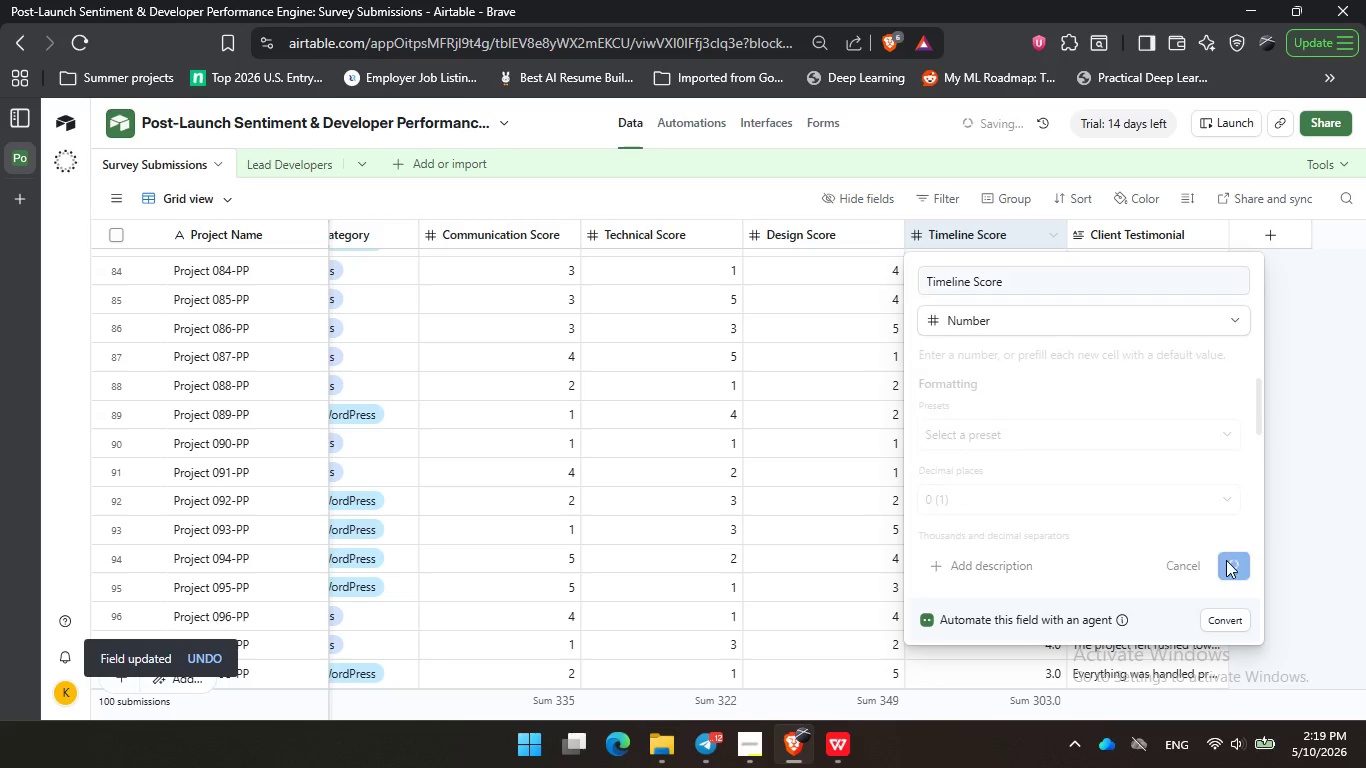 
left_click([1234, 561])
 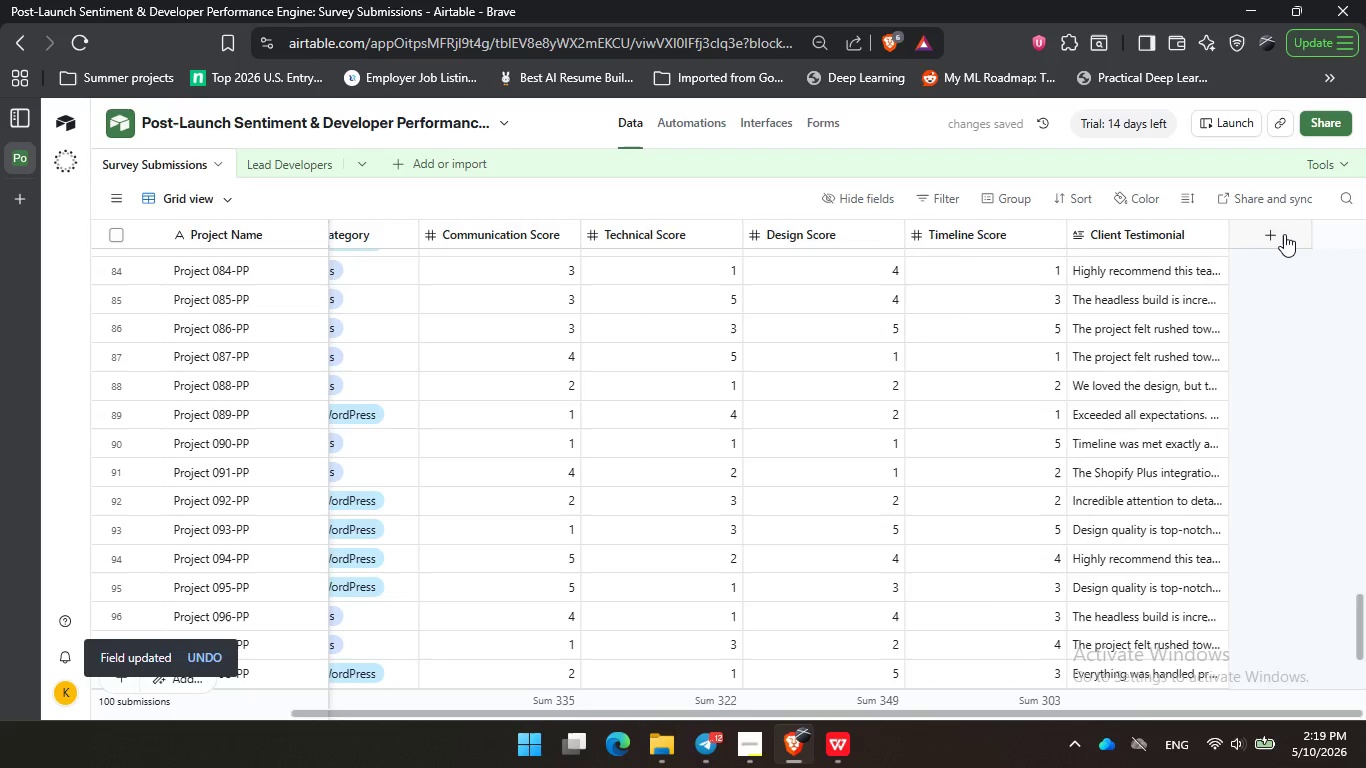 
left_click([1284, 234])
 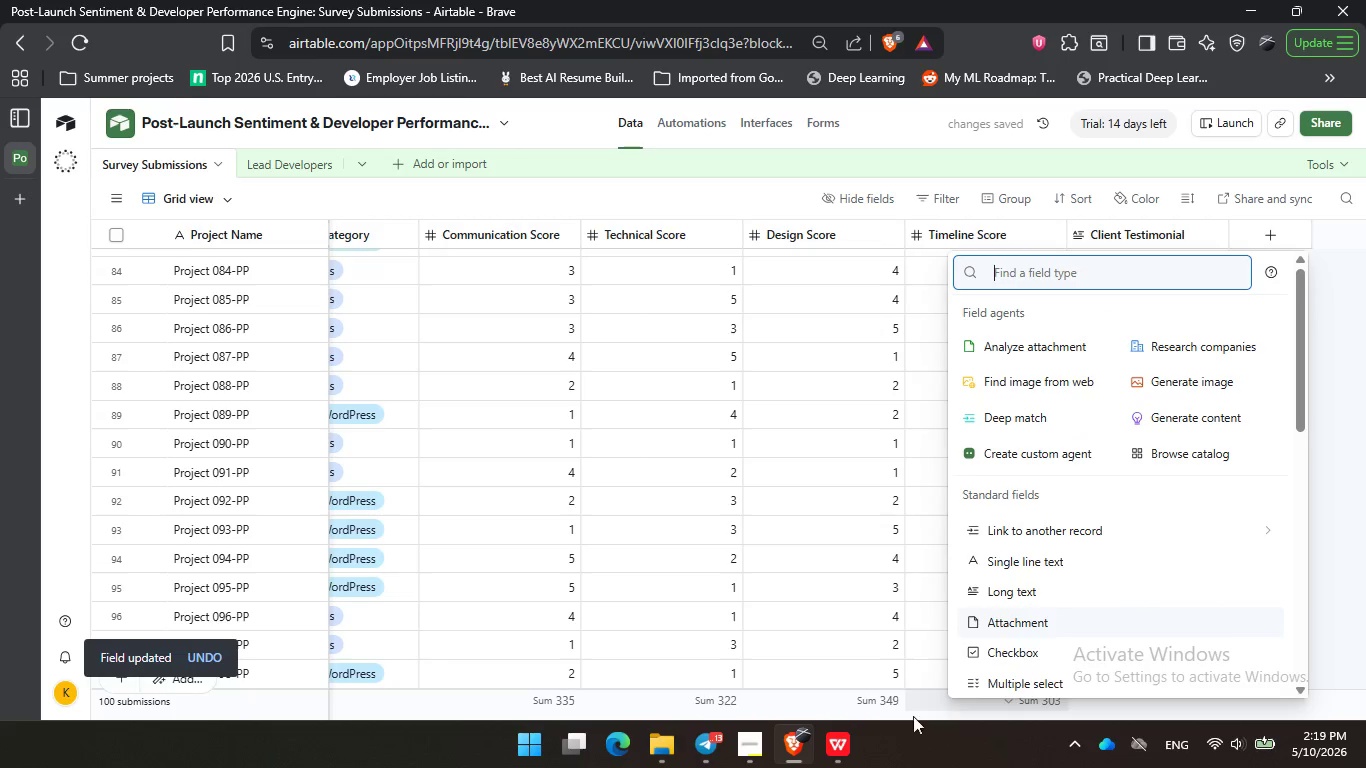 
left_click([855, 754])
 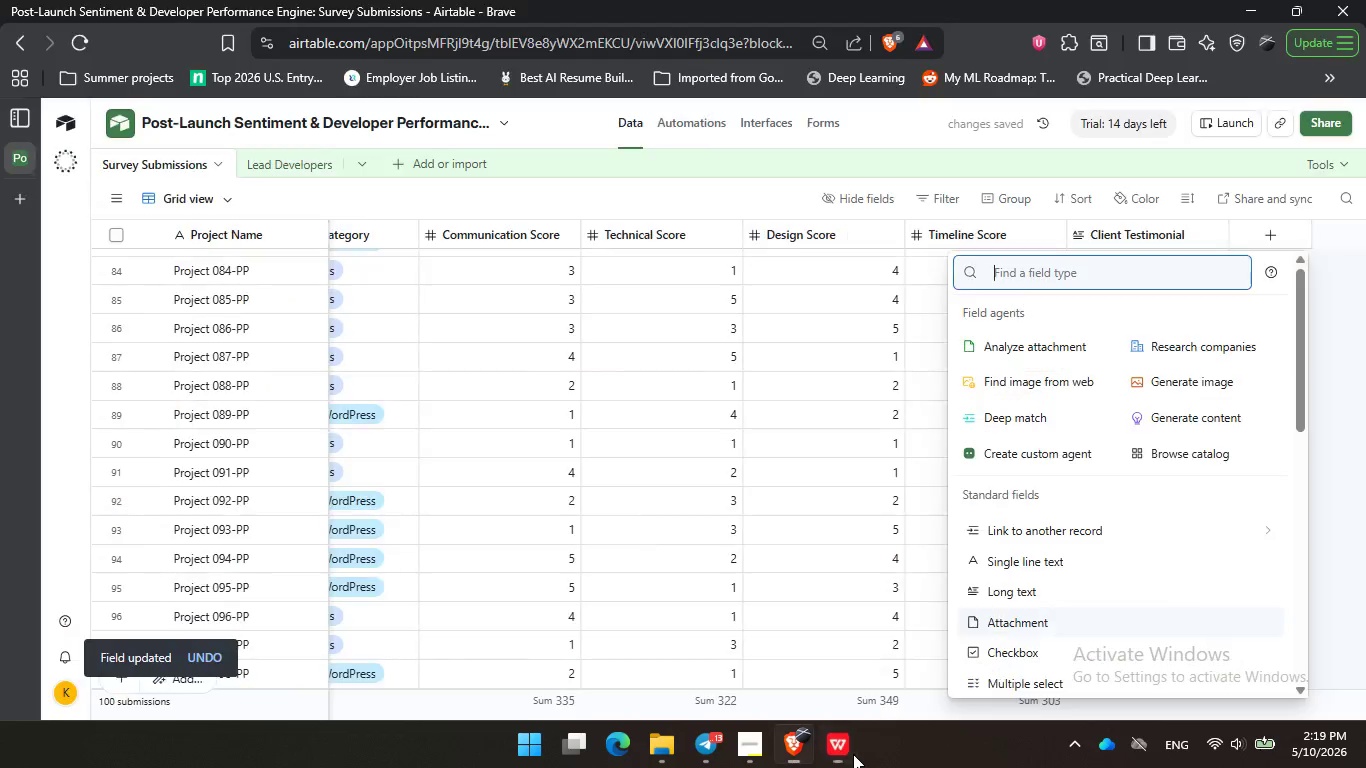 
left_click([853, 754])
 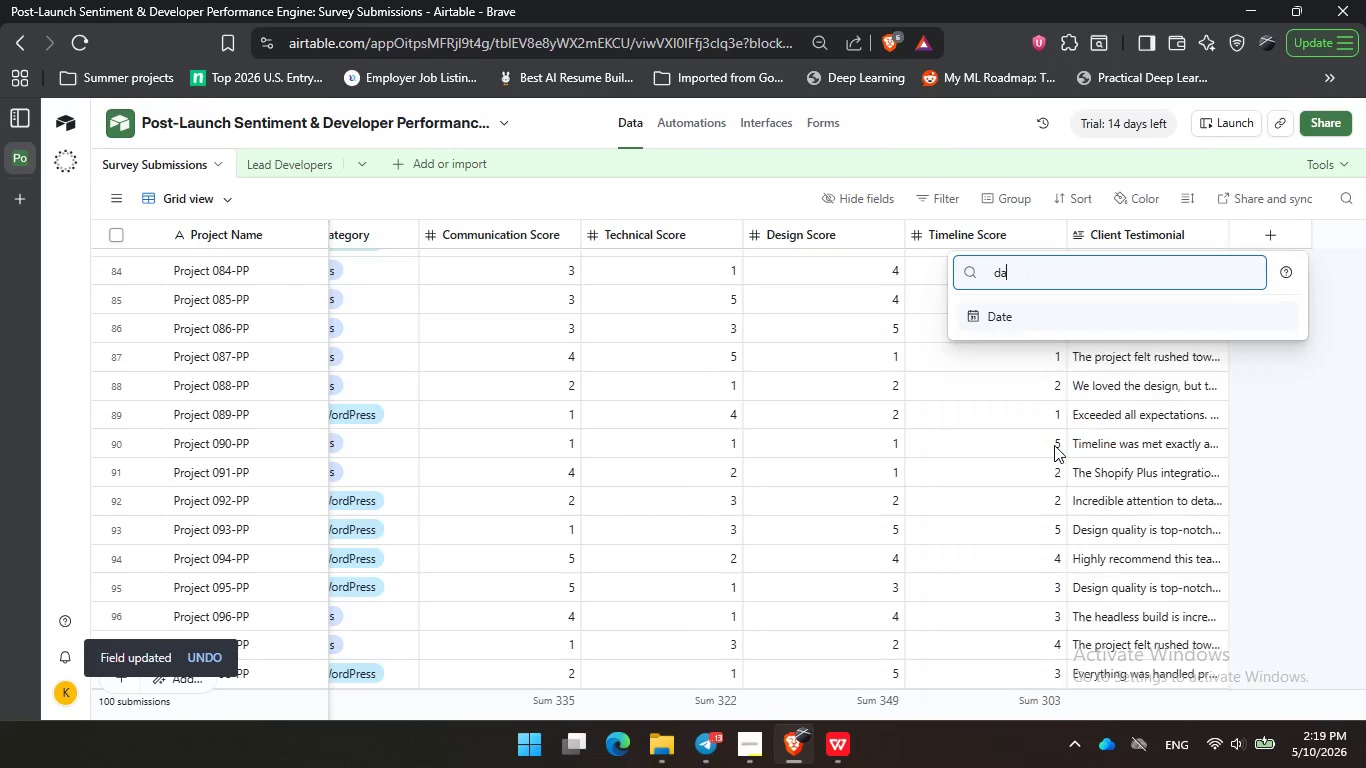 
type(dat)
 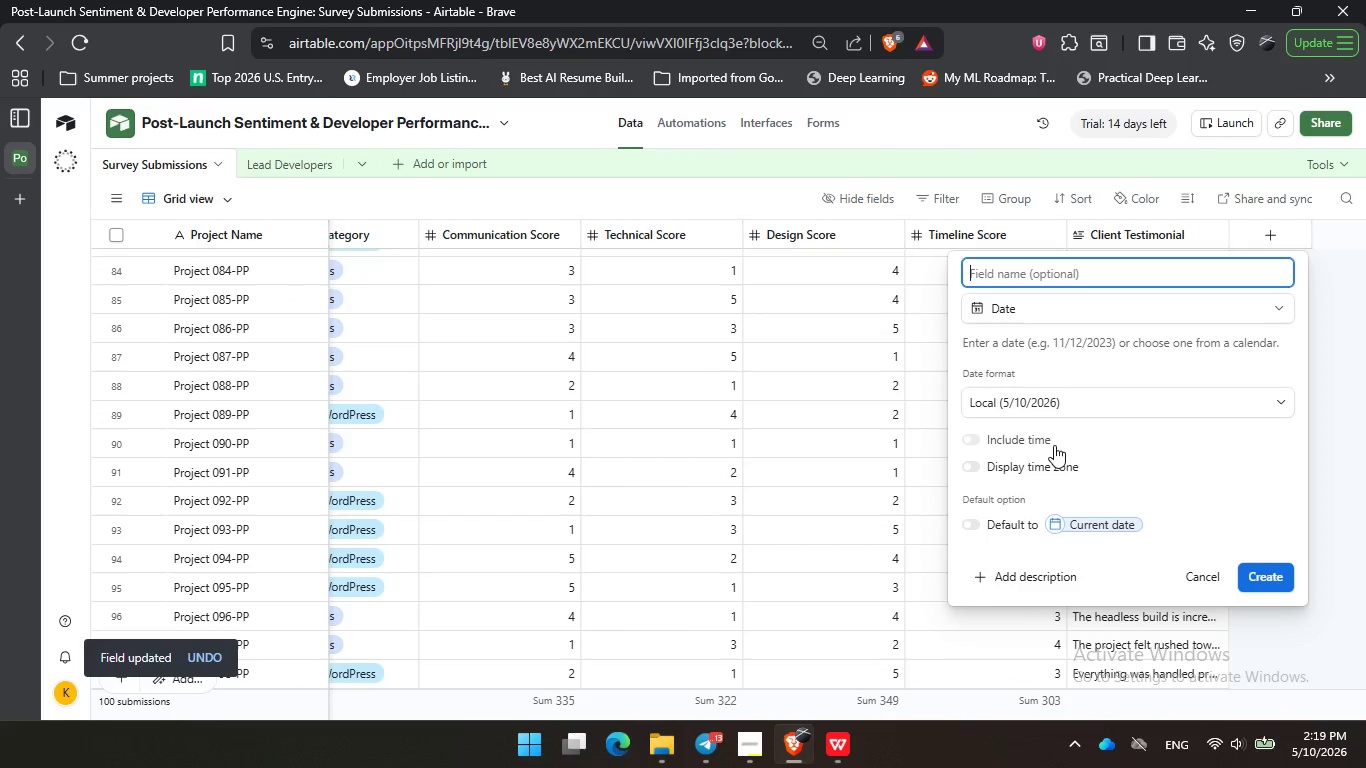 
key(Enter)
 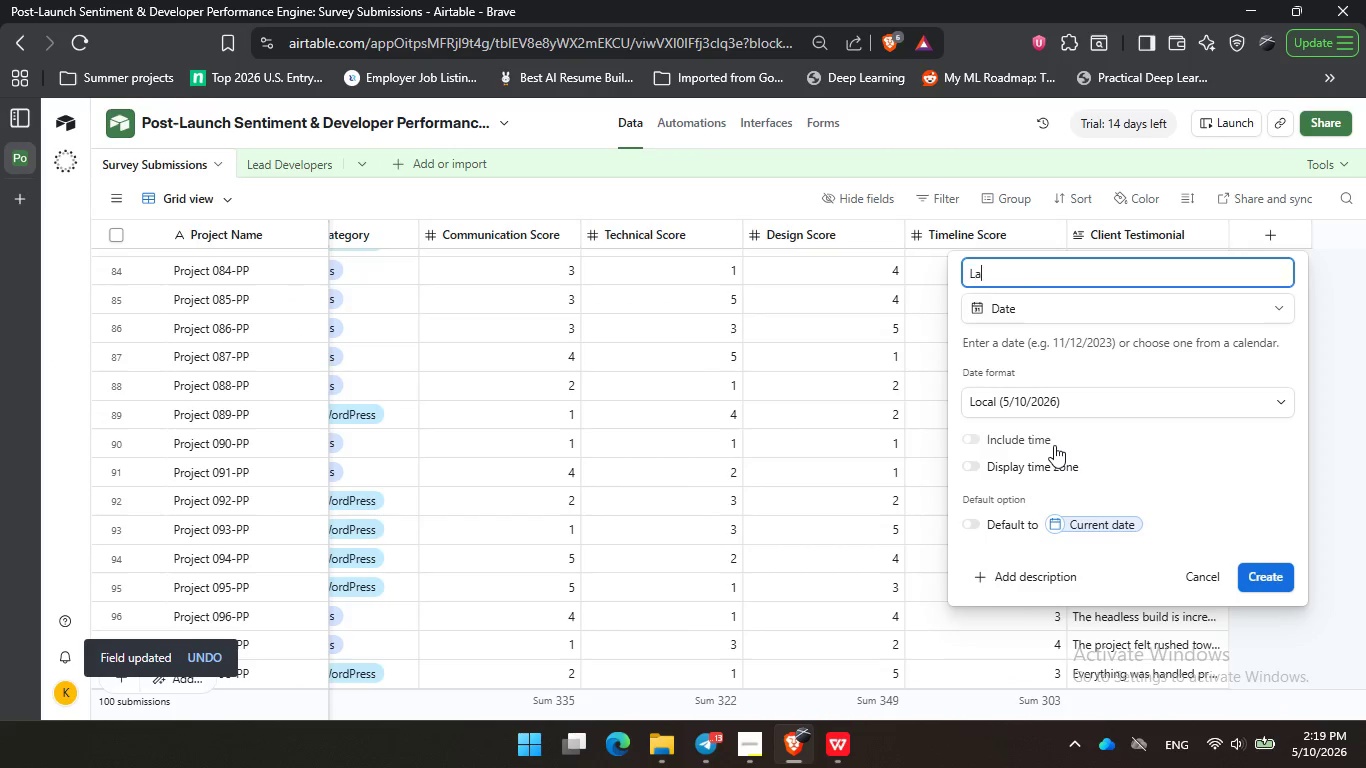 
type(Launch Date)
 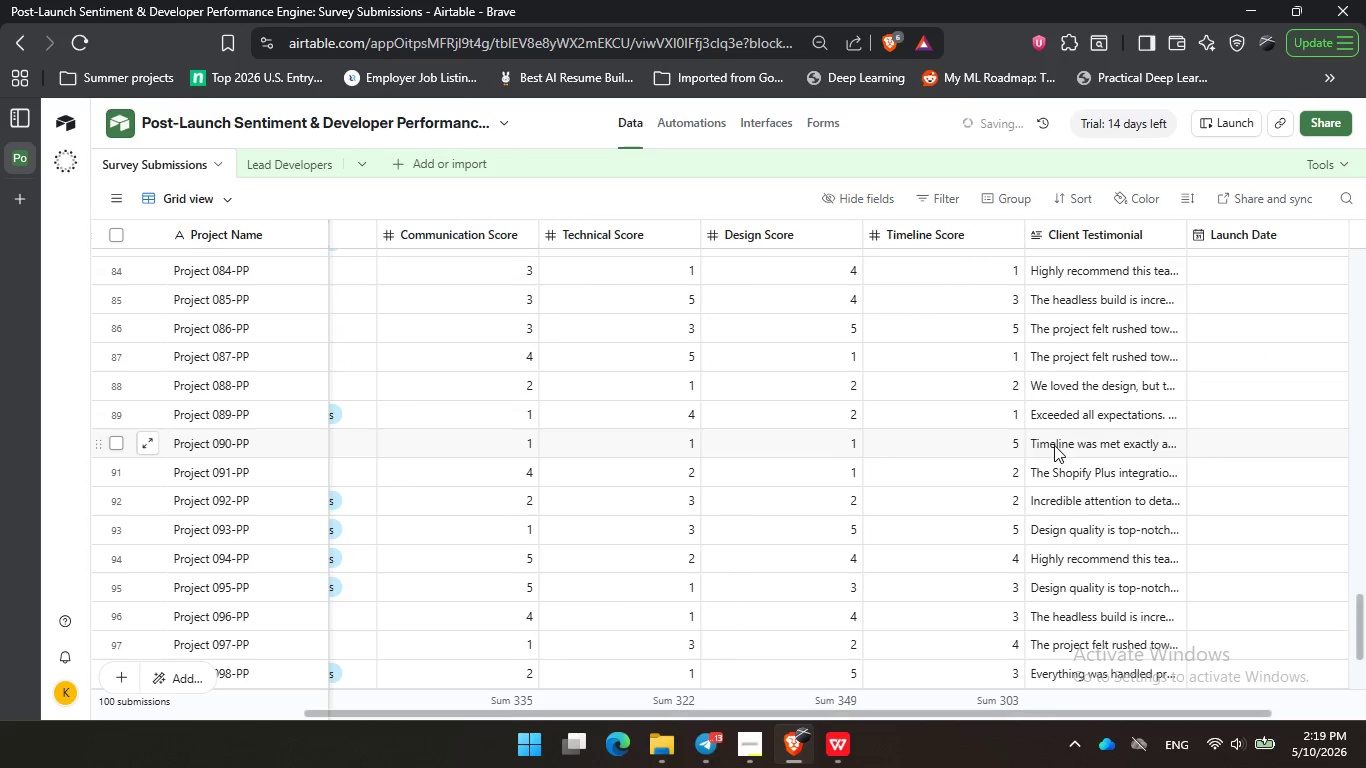 
key(Enter)
 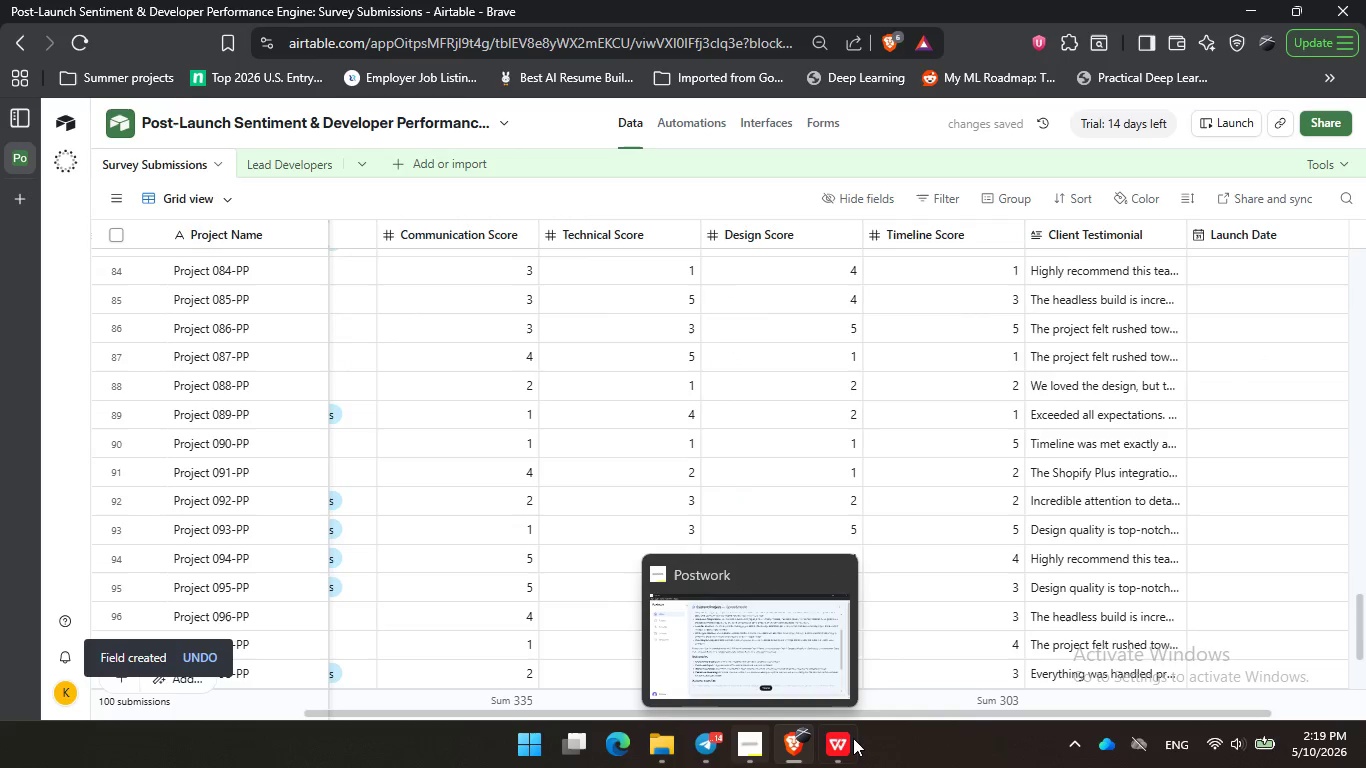 
left_click([836, 743])
 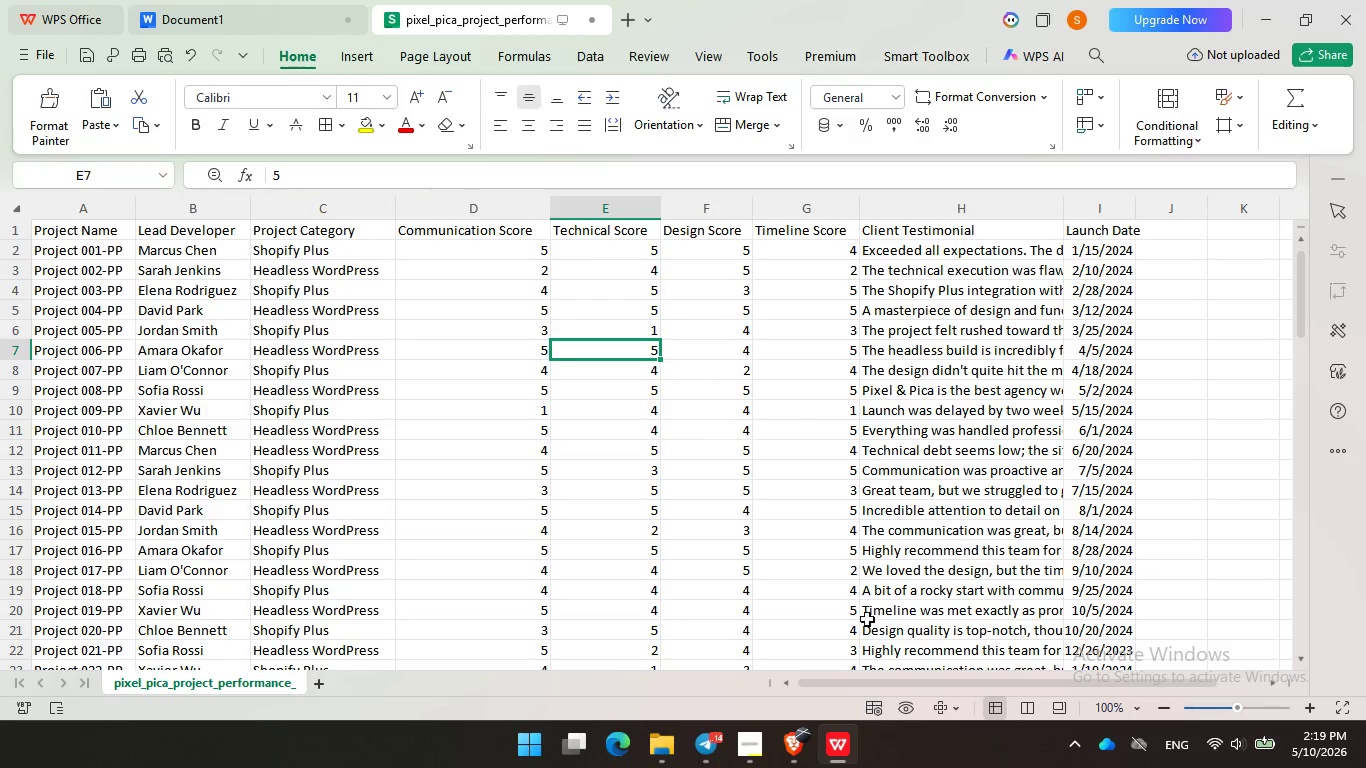 
wait(5.77)
 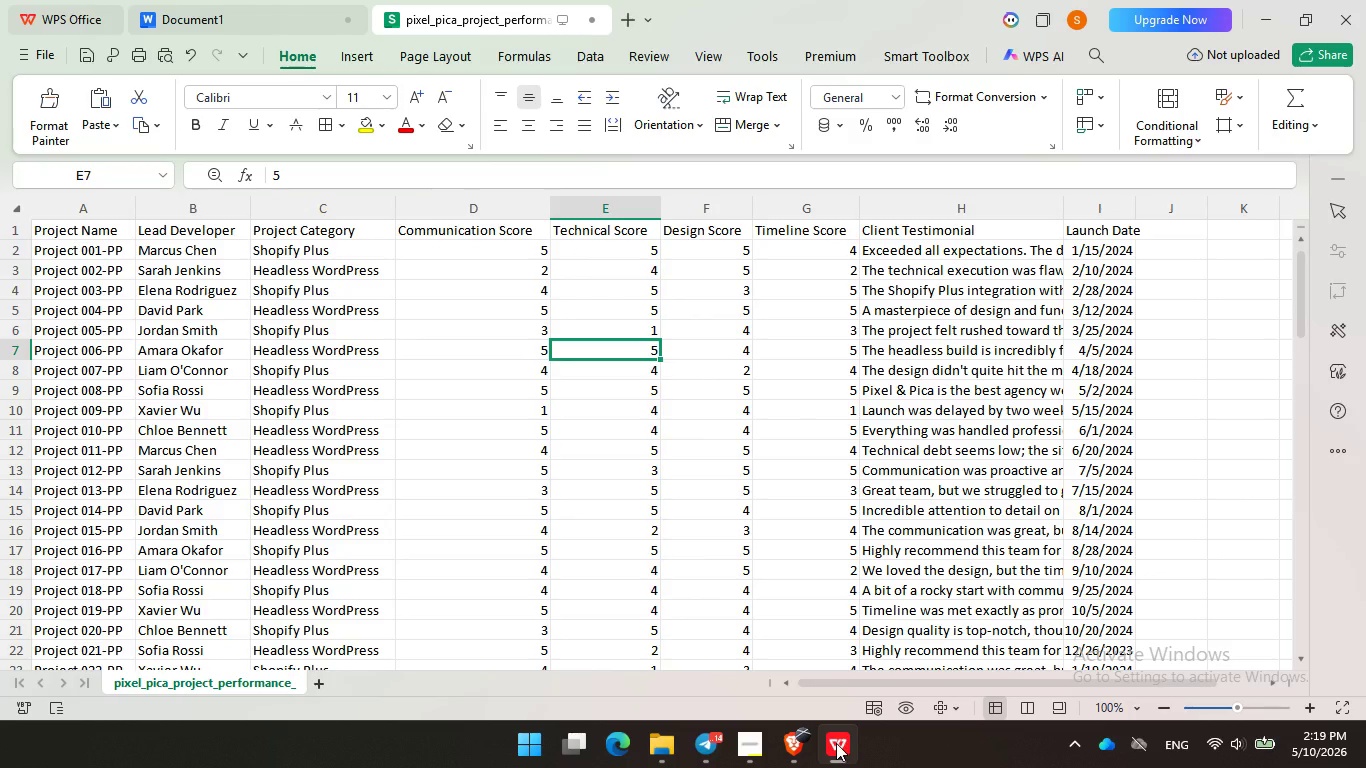 
left_click_drag(start_coordinate=[1107, 245], to_coordinate=[1104, 426])
 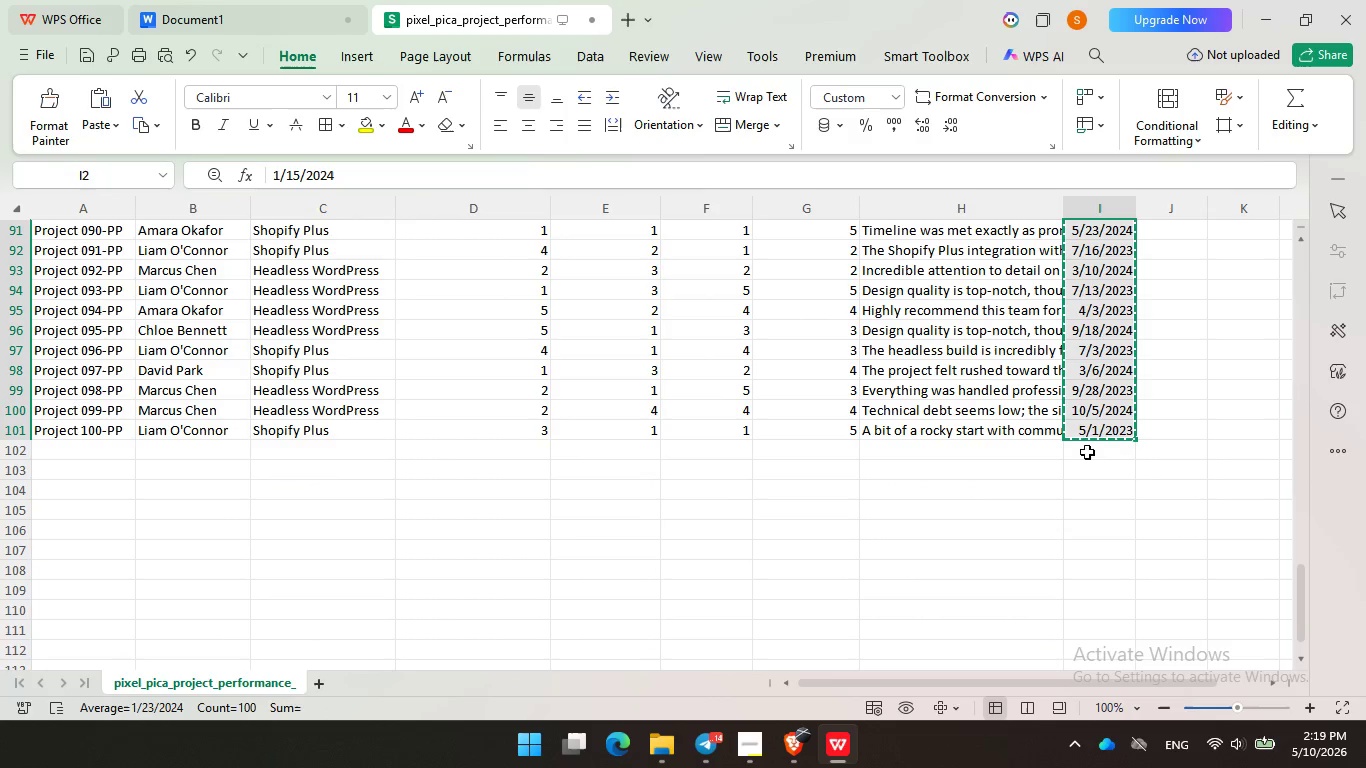 
scroll: coordinate [1109, 542], scroll_direction: down, amount: 30.0
 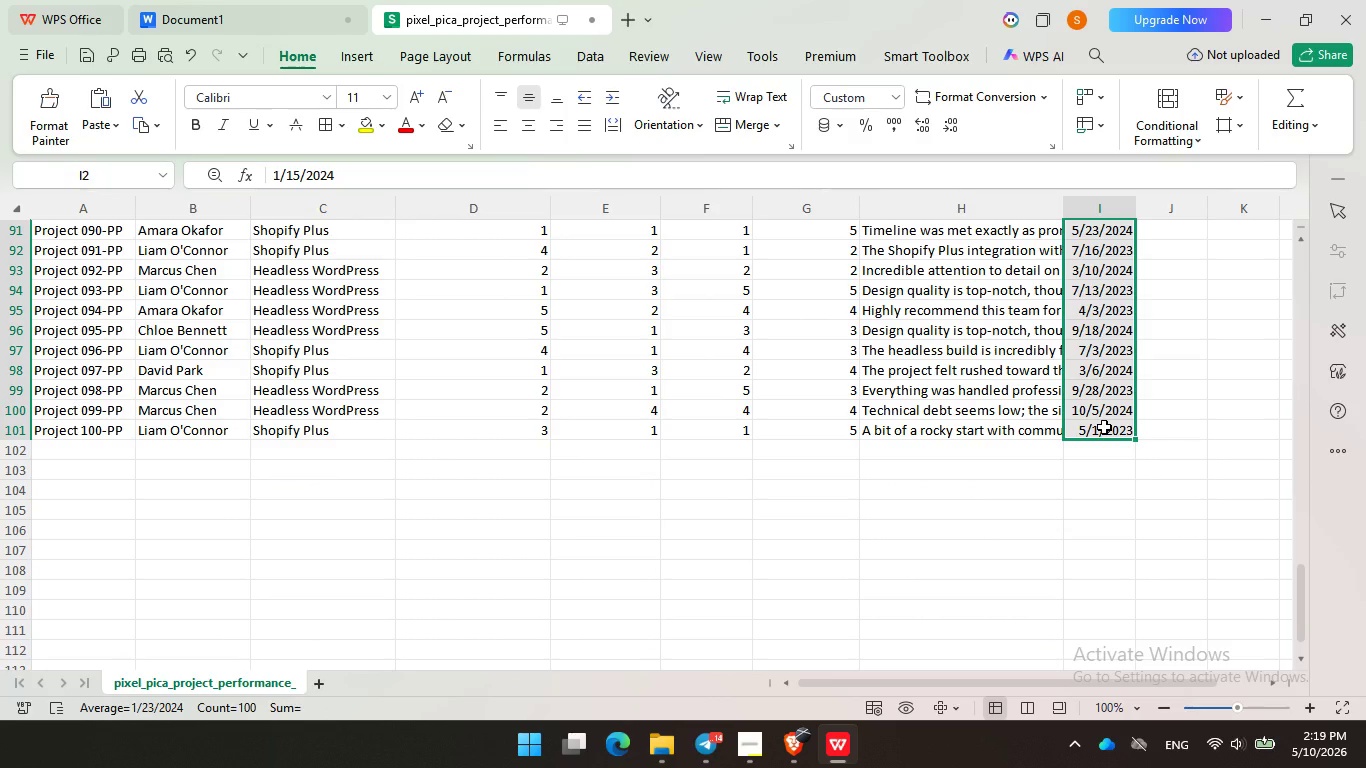 
key(Control+C)
 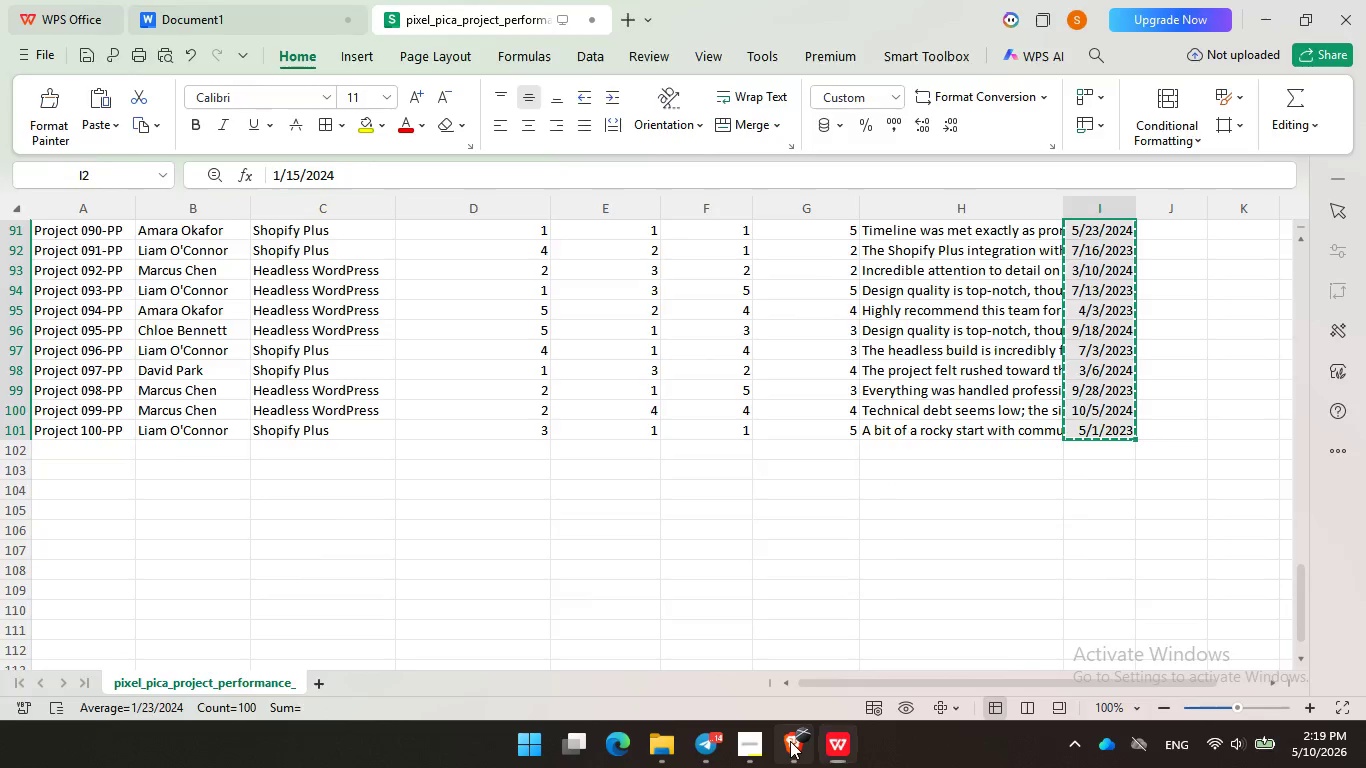 
left_click([790, 741])
 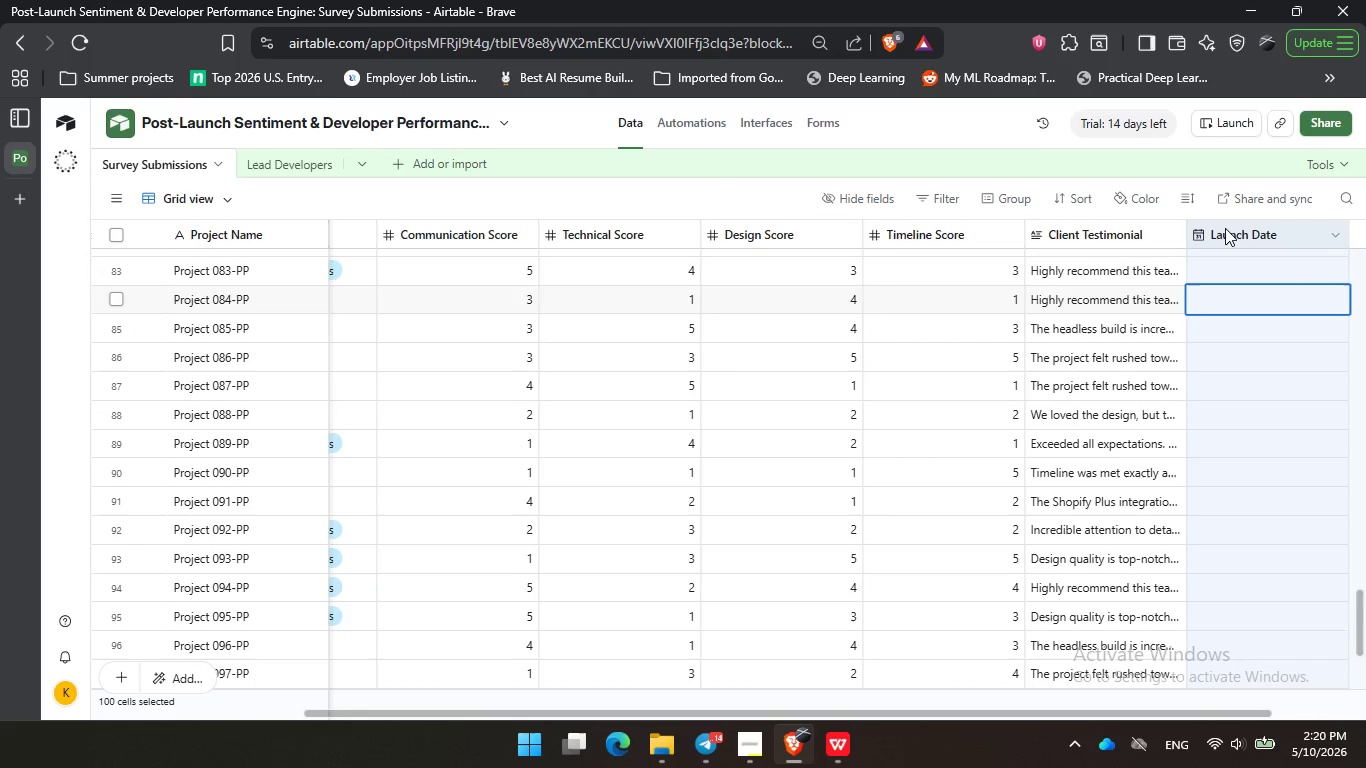 
key(Control+V)
 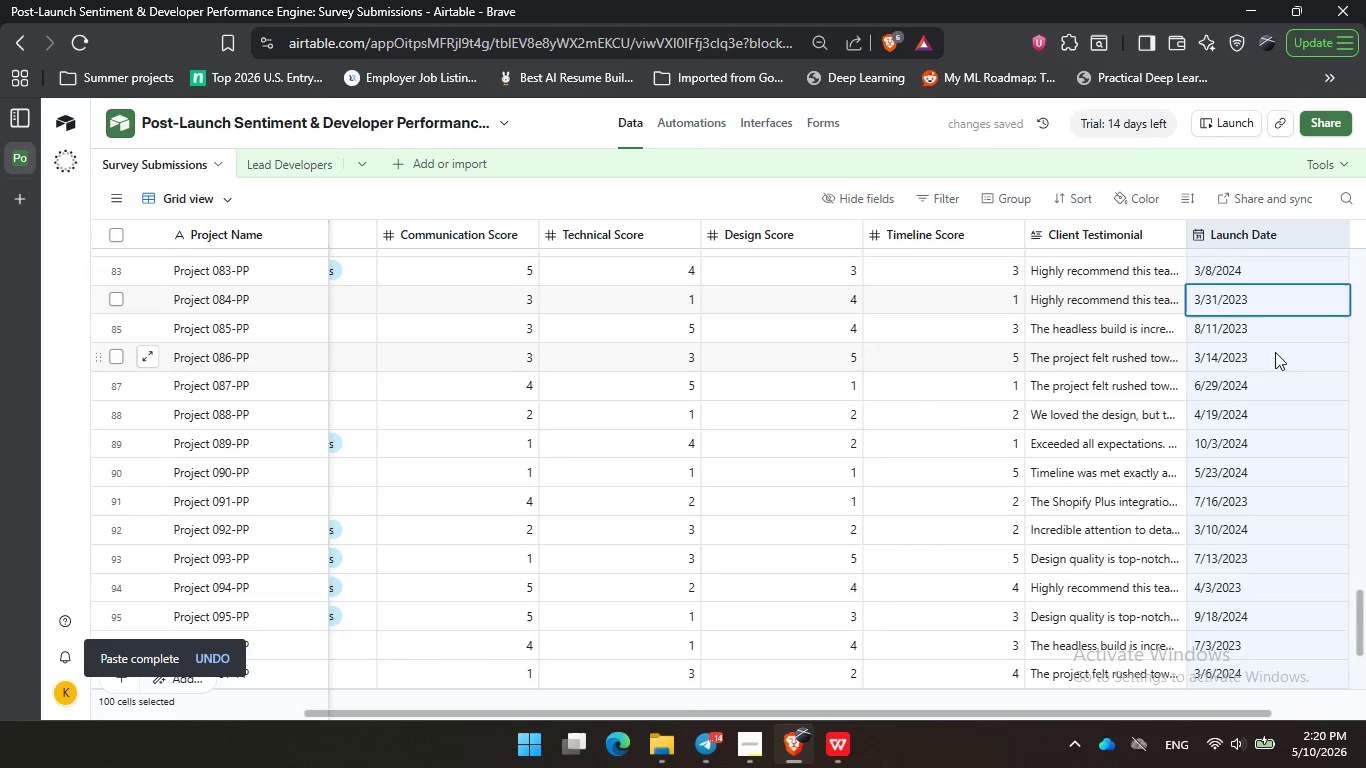 
scroll: coordinate [1275, 352], scroll_direction: down, amount: 16.0
 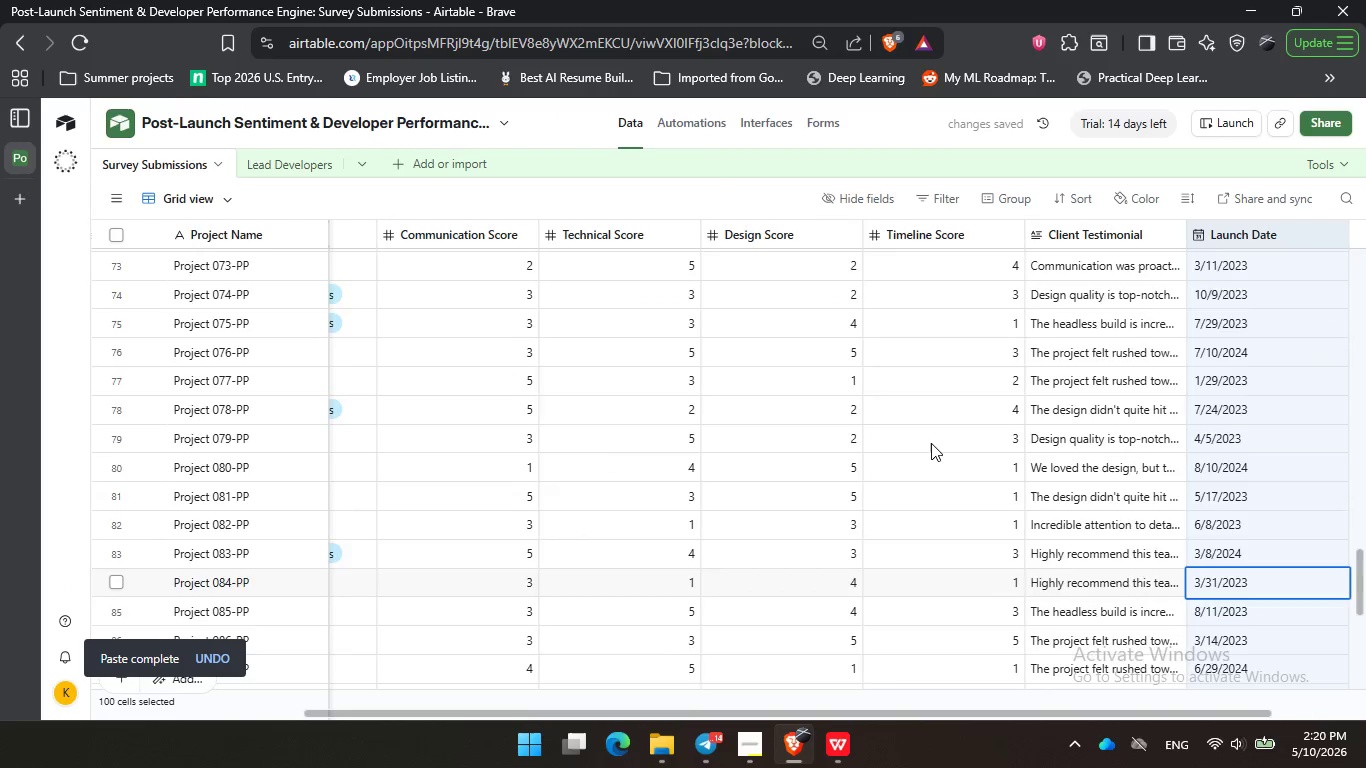 
scroll: coordinate [931, 441], scroll_direction: up, amount: 36.0
 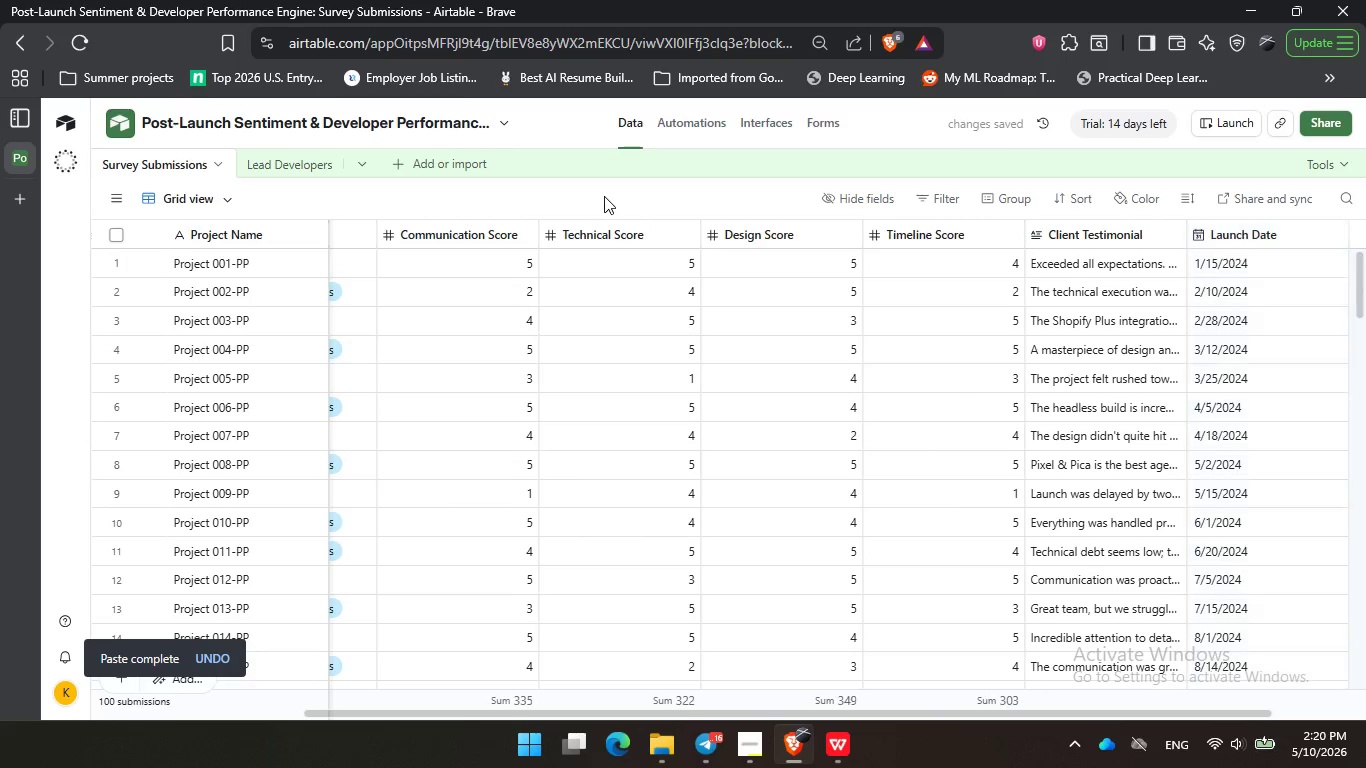 
left_click([604, 196])
 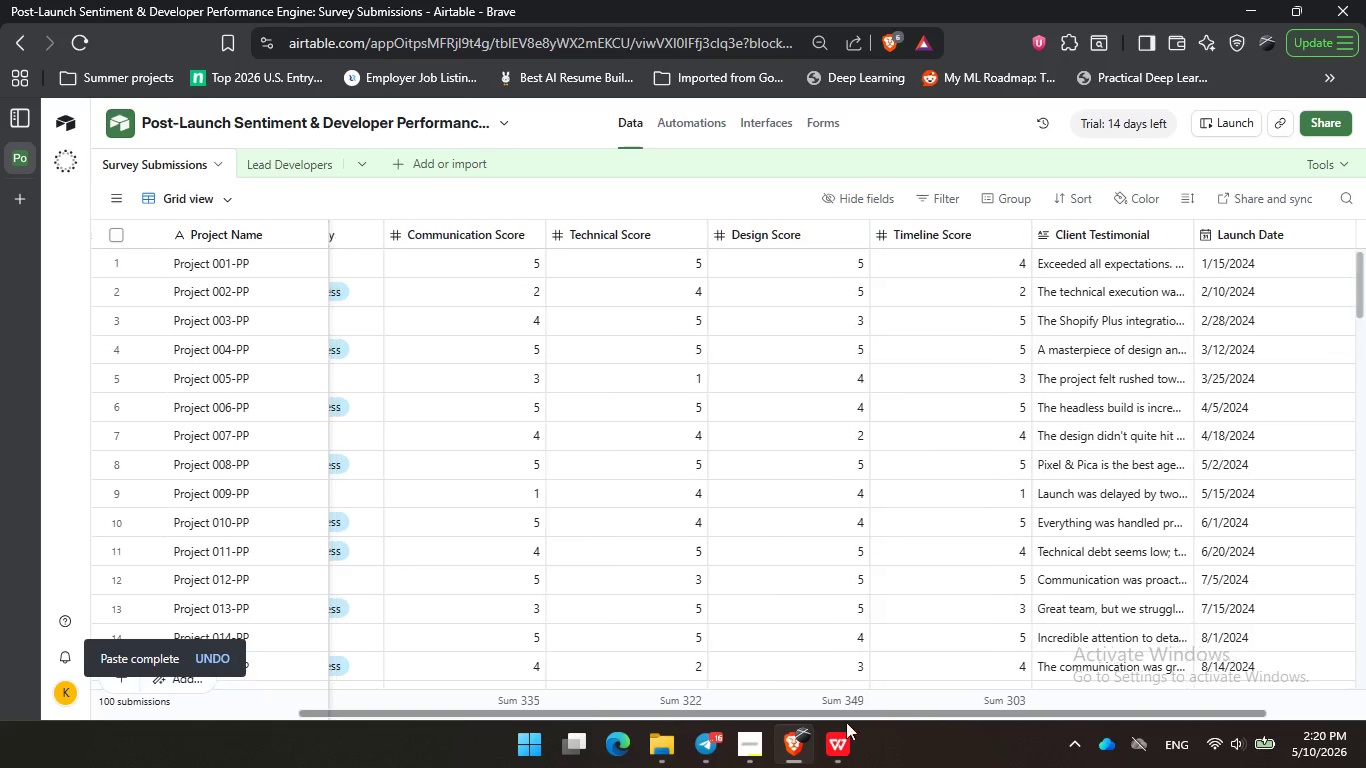 
left_click_drag(start_coordinate=[896, 712], to_coordinate=[440, 722])
 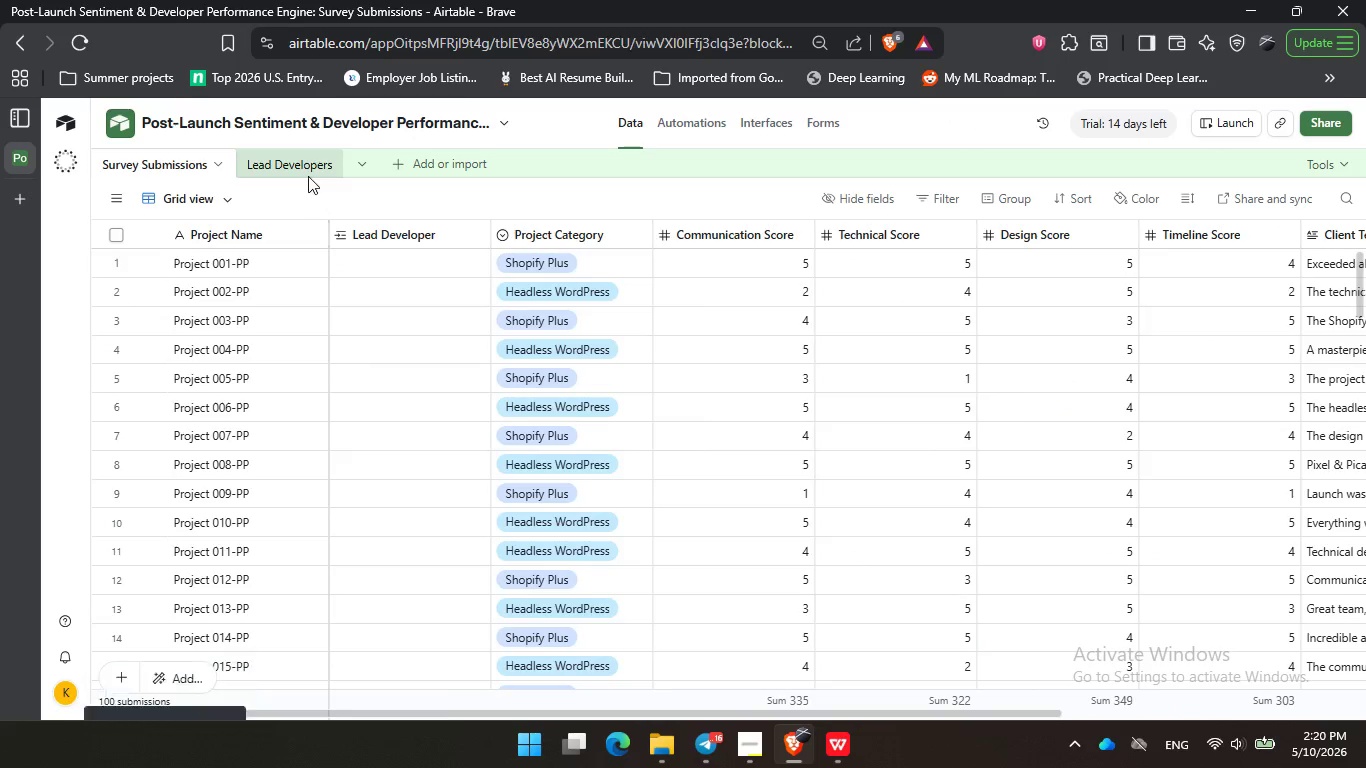 
left_click([308, 176])
 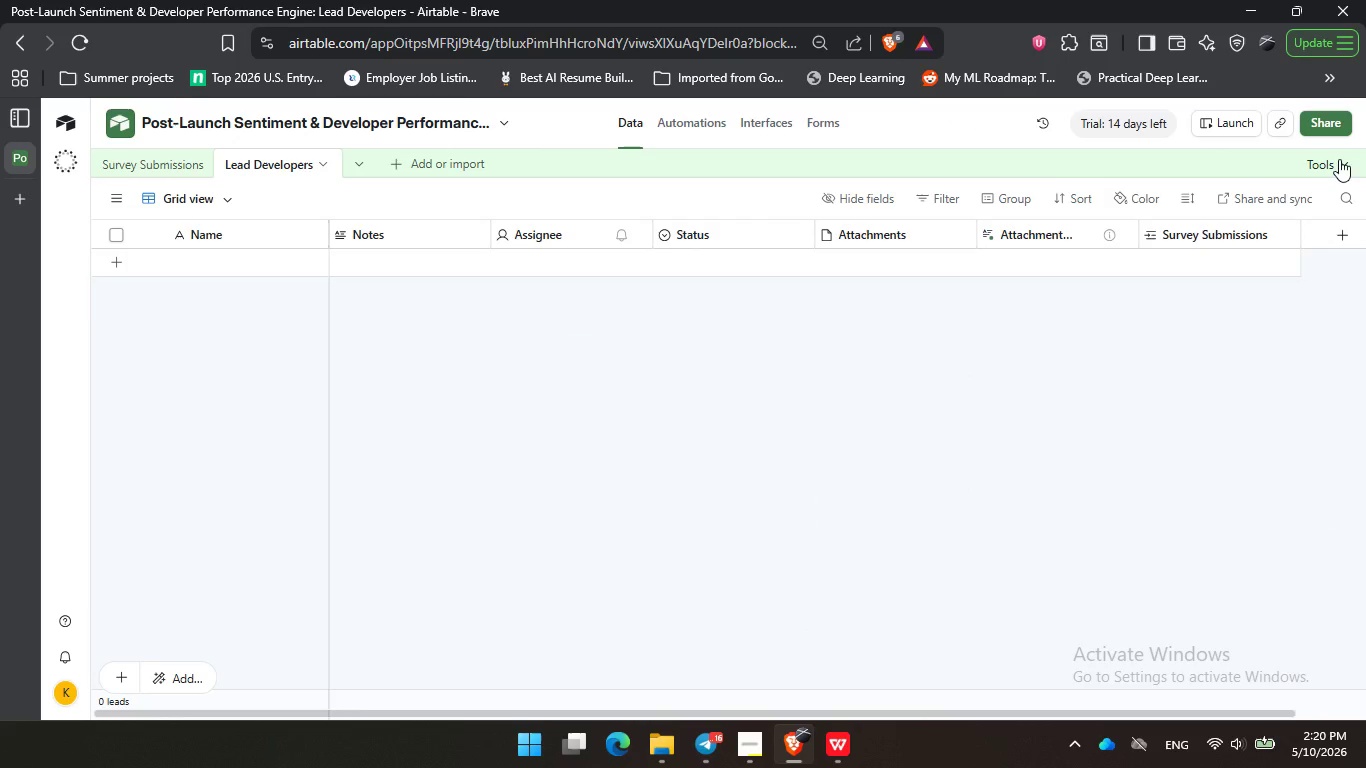 
left_click([1339, 159])
 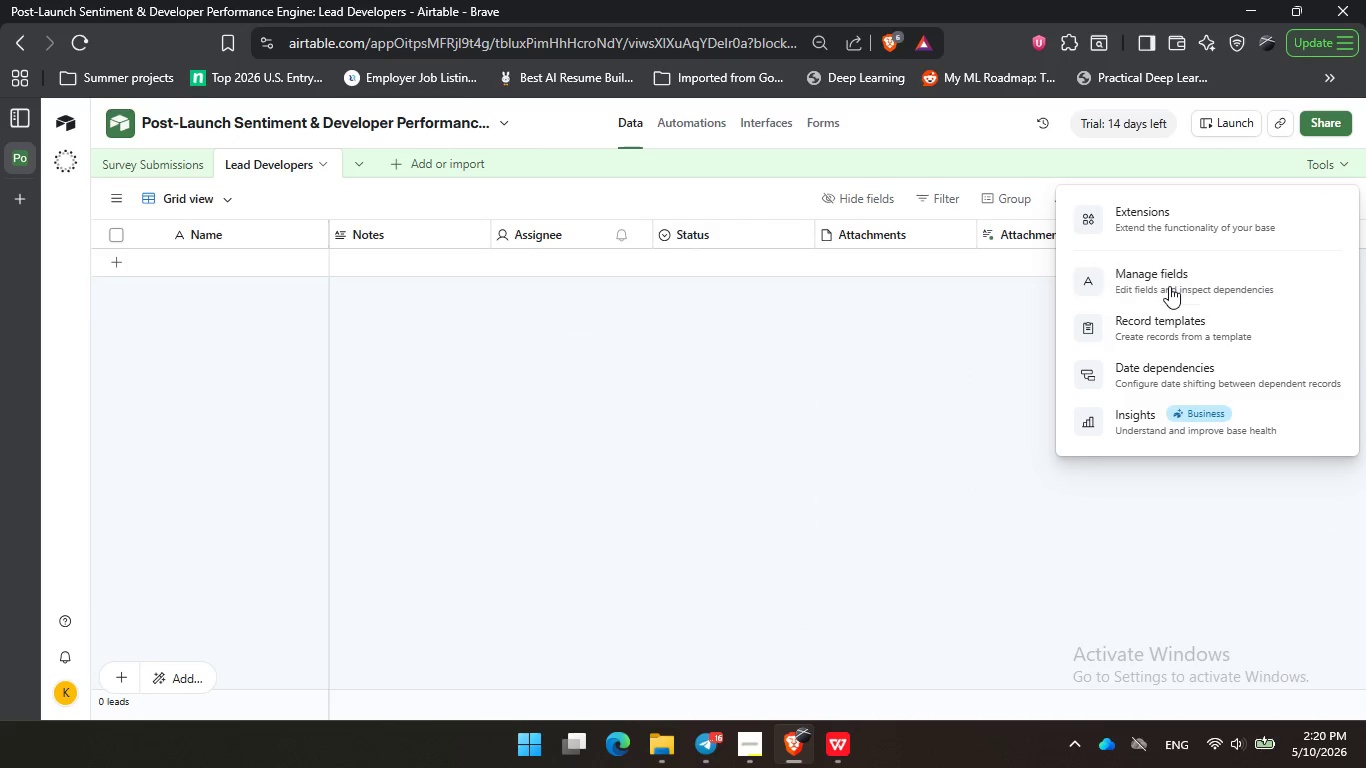 
left_click([1169, 286])
 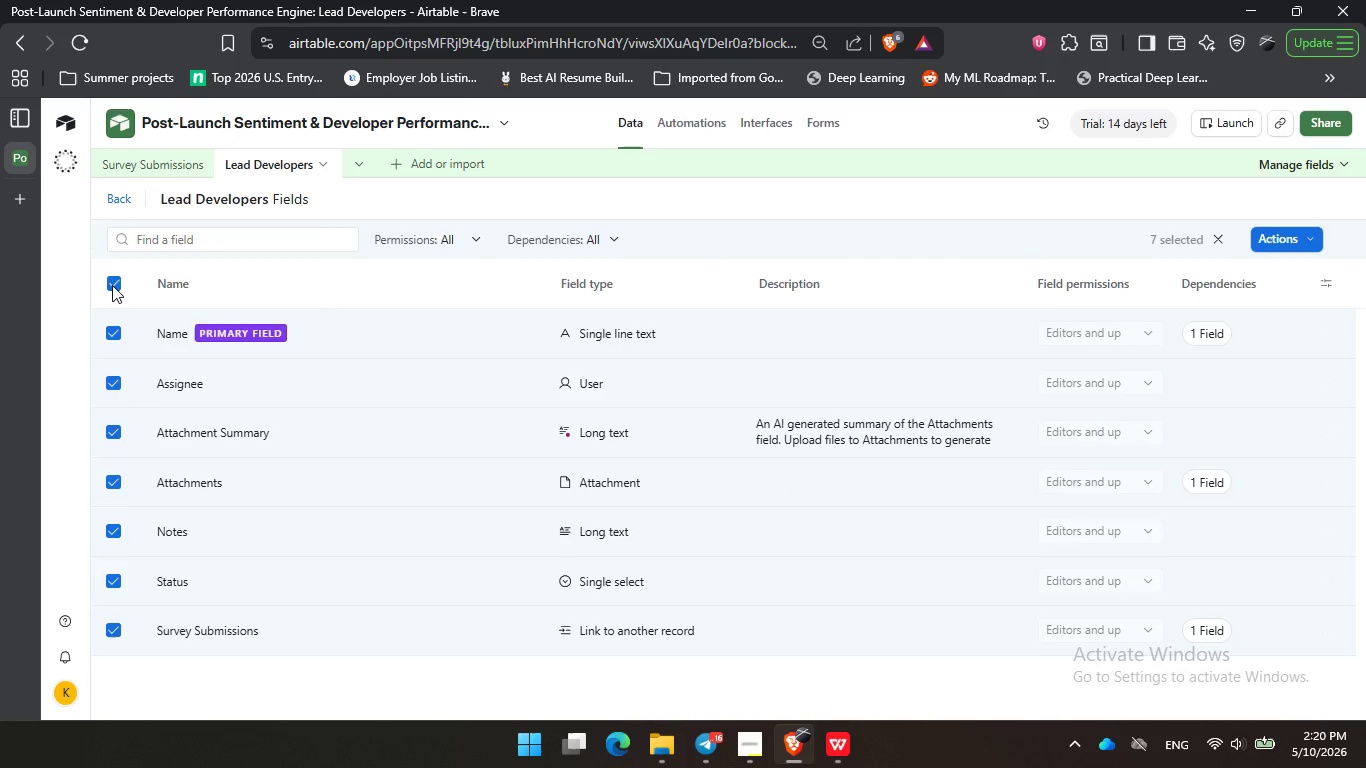 
left_click([111, 284])
 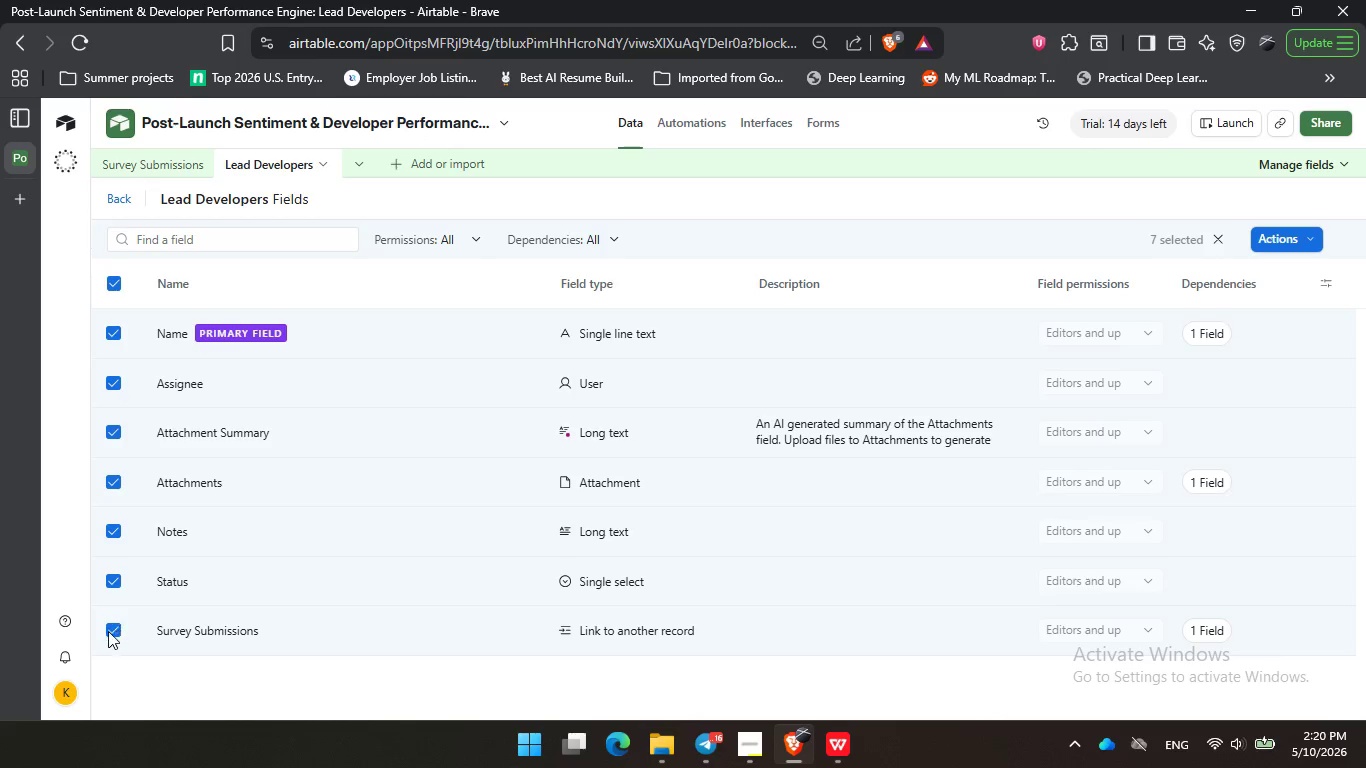 
left_click([107, 631])
 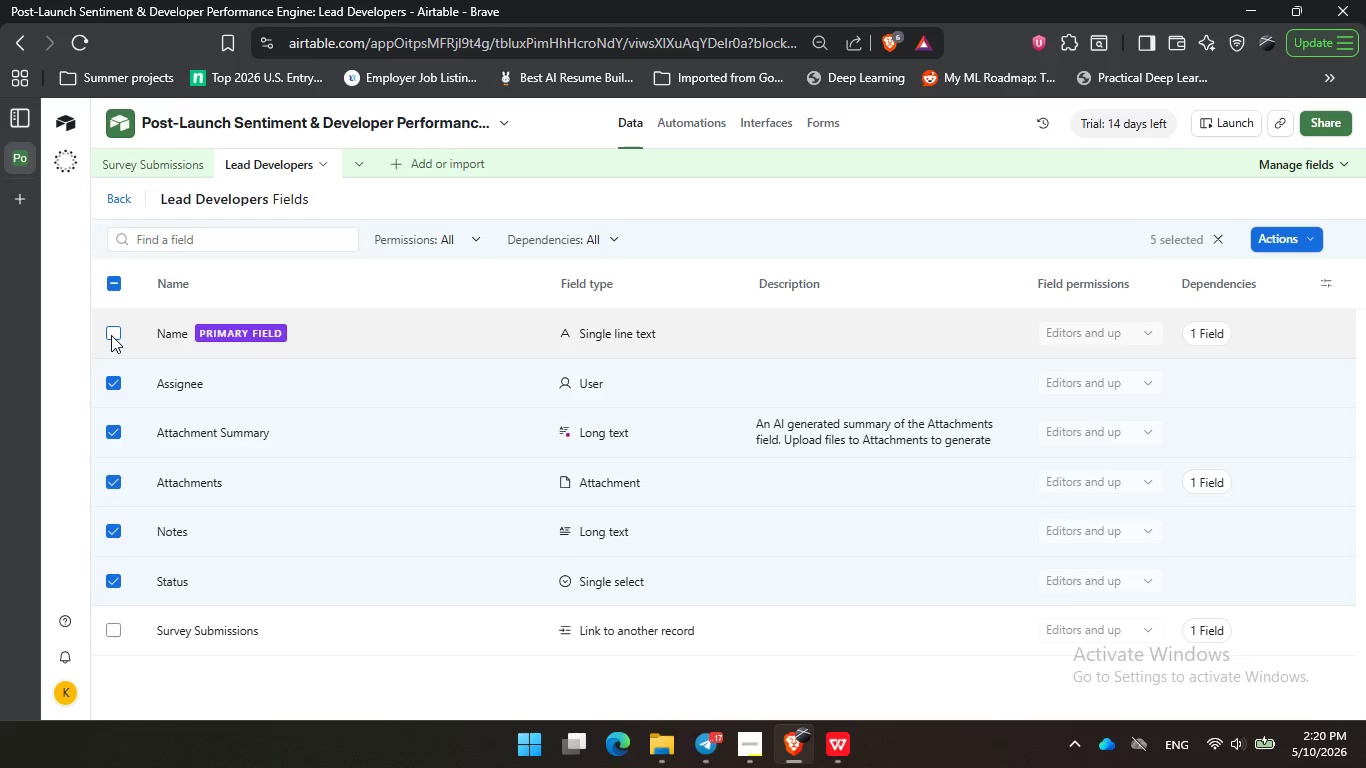 
left_click([111, 335])
 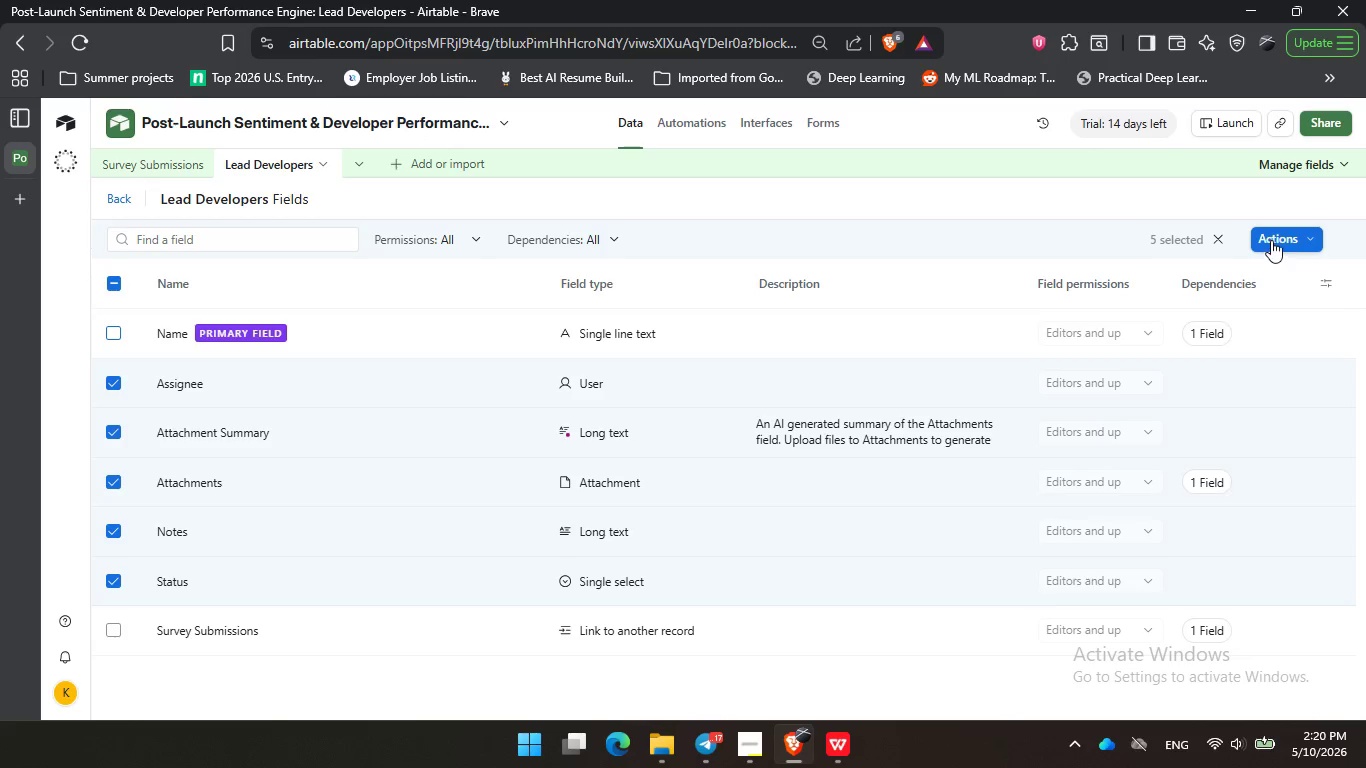 
left_click([1272, 238])
 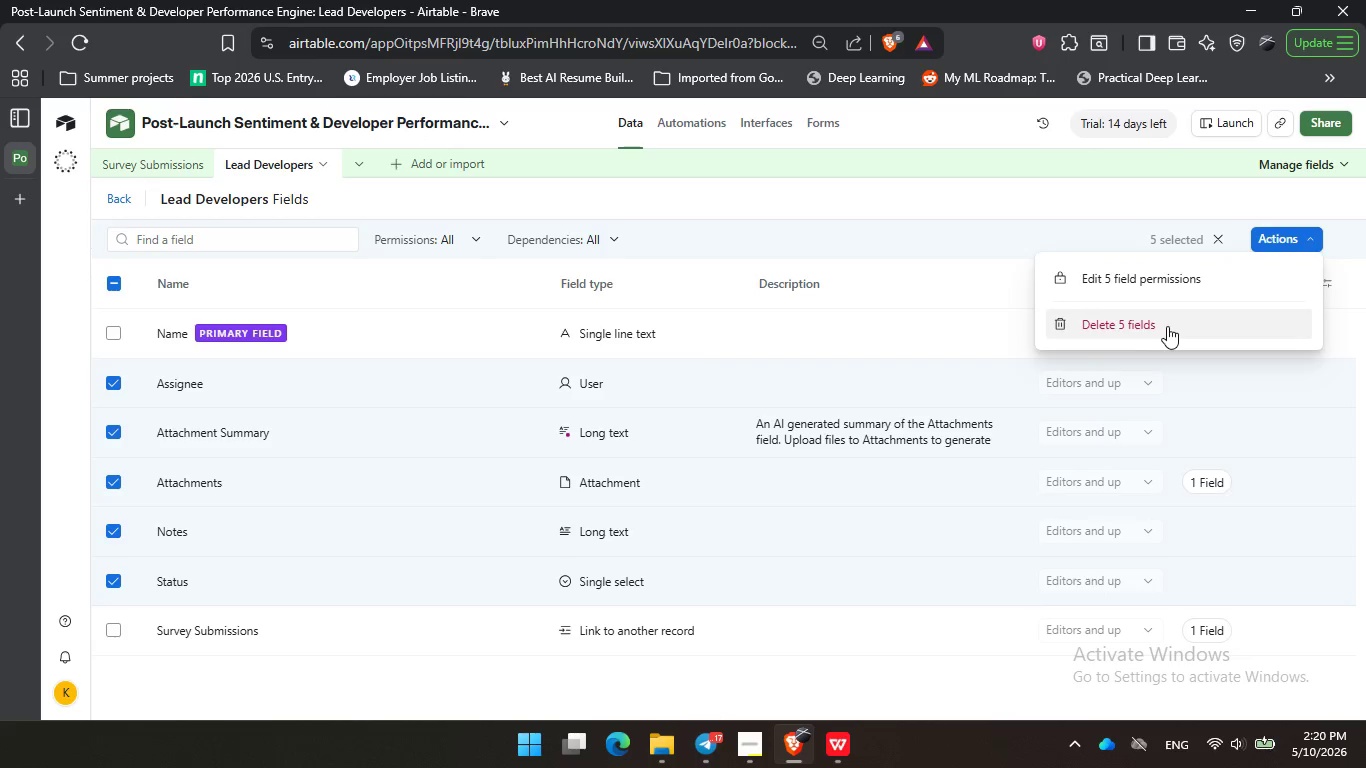 
left_click([1167, 326])
 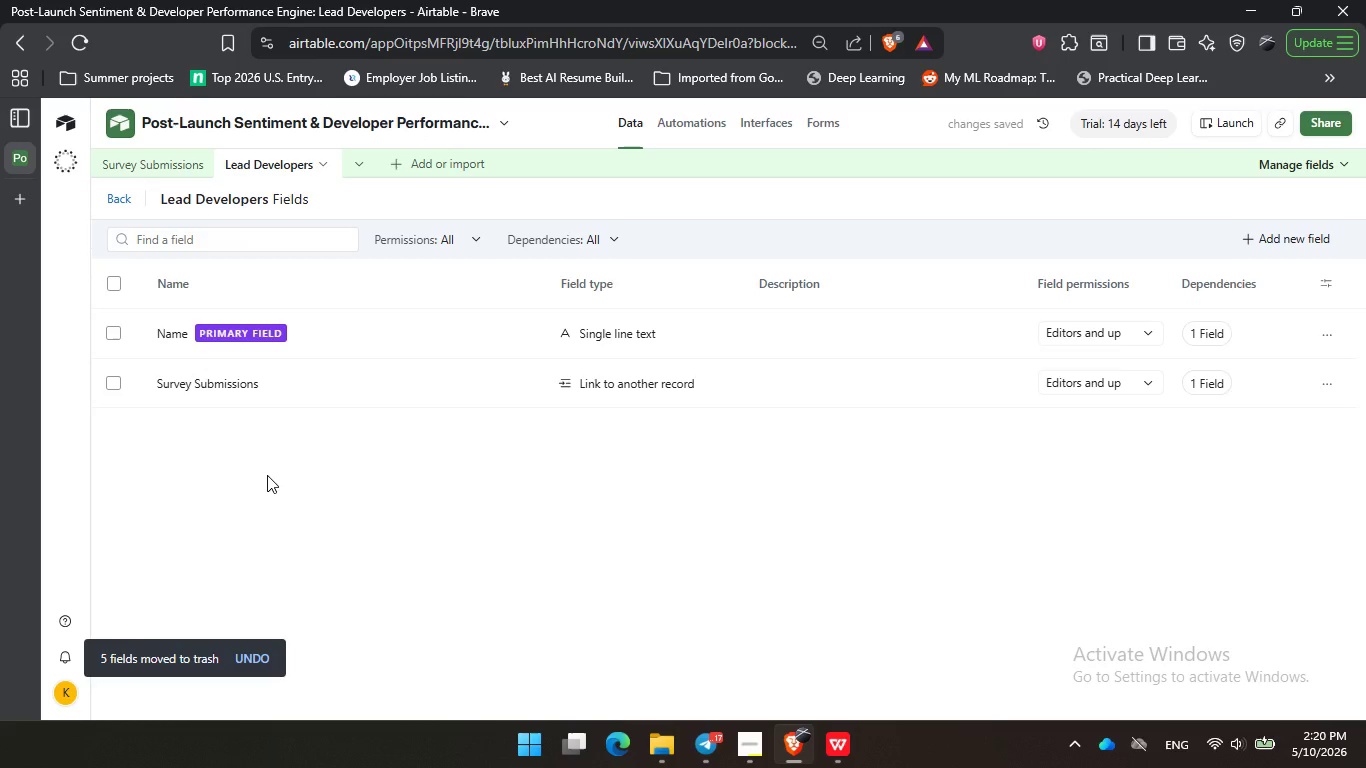 
wait(8.41)
 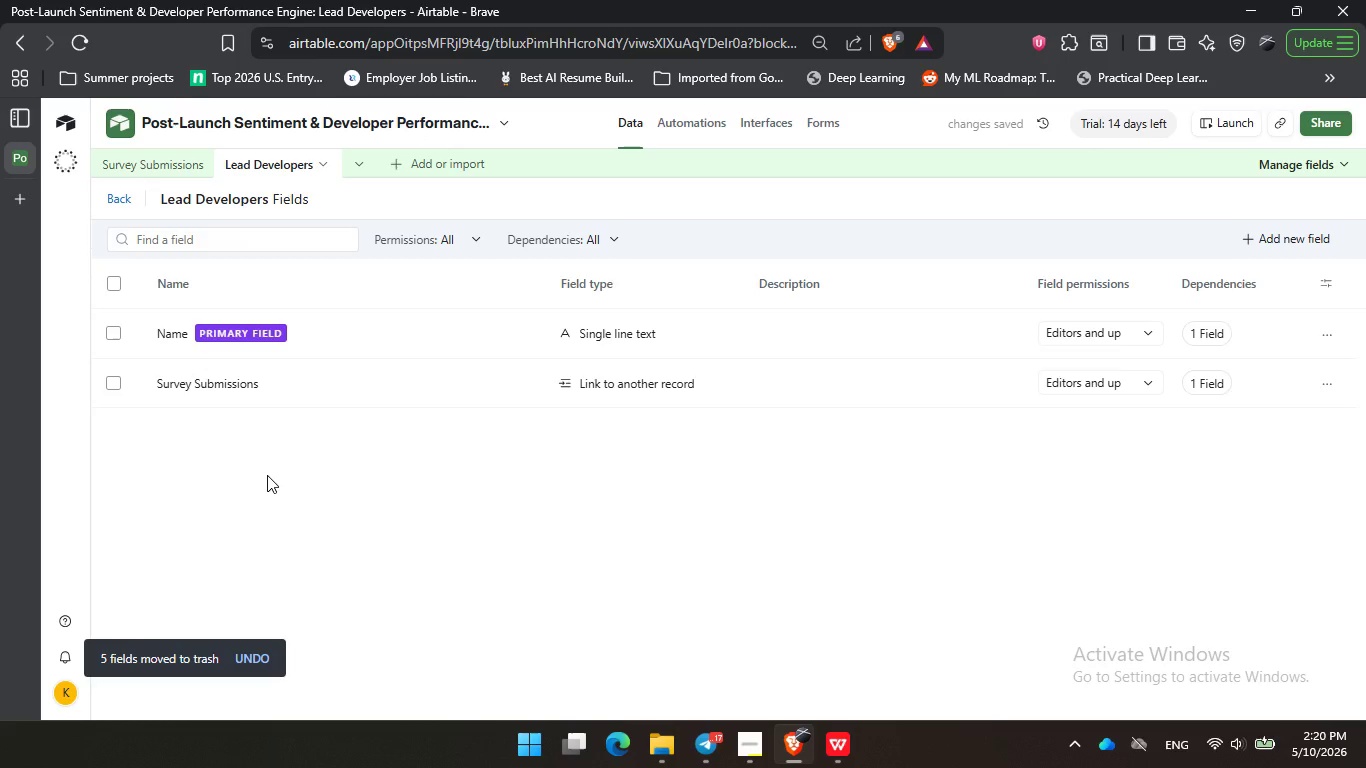 
left_click([160, 158])
 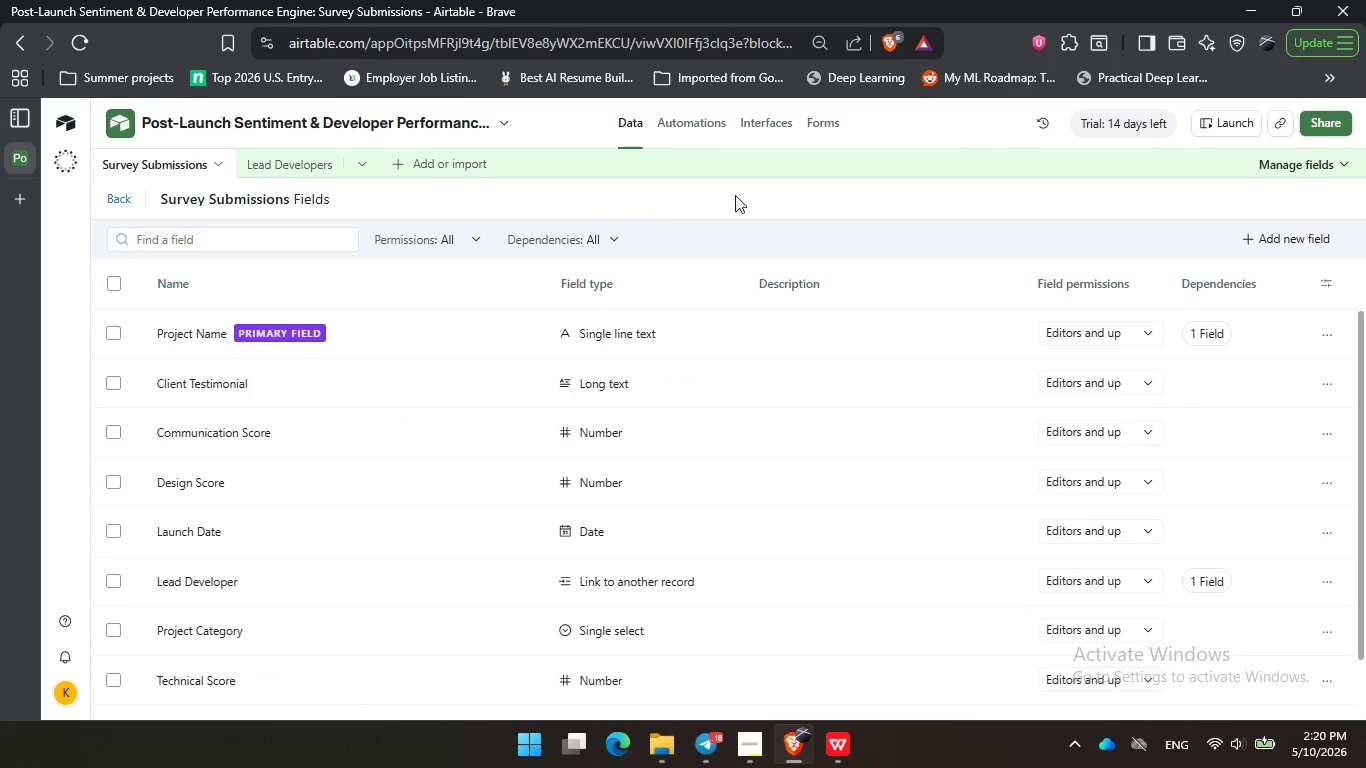 
double_click([715, 195])
 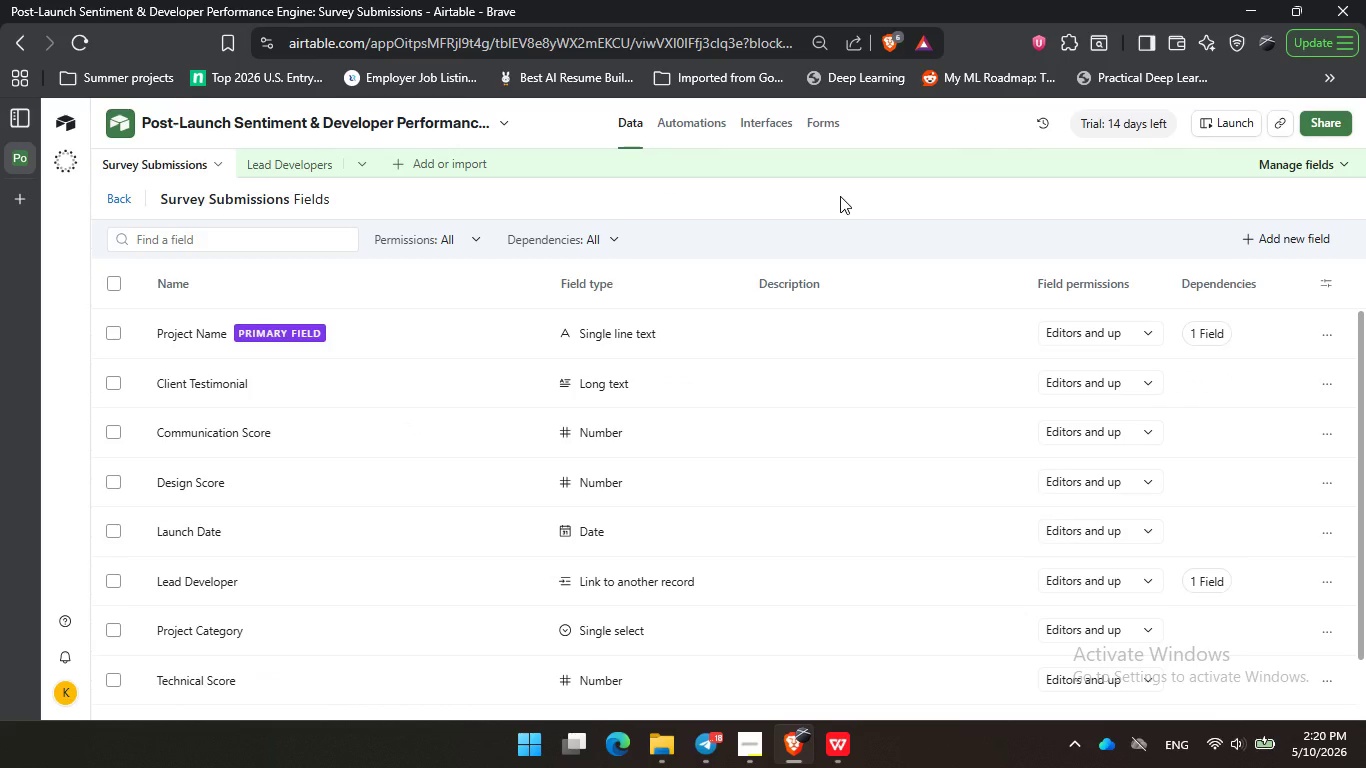 
triple_click([840, 196])
 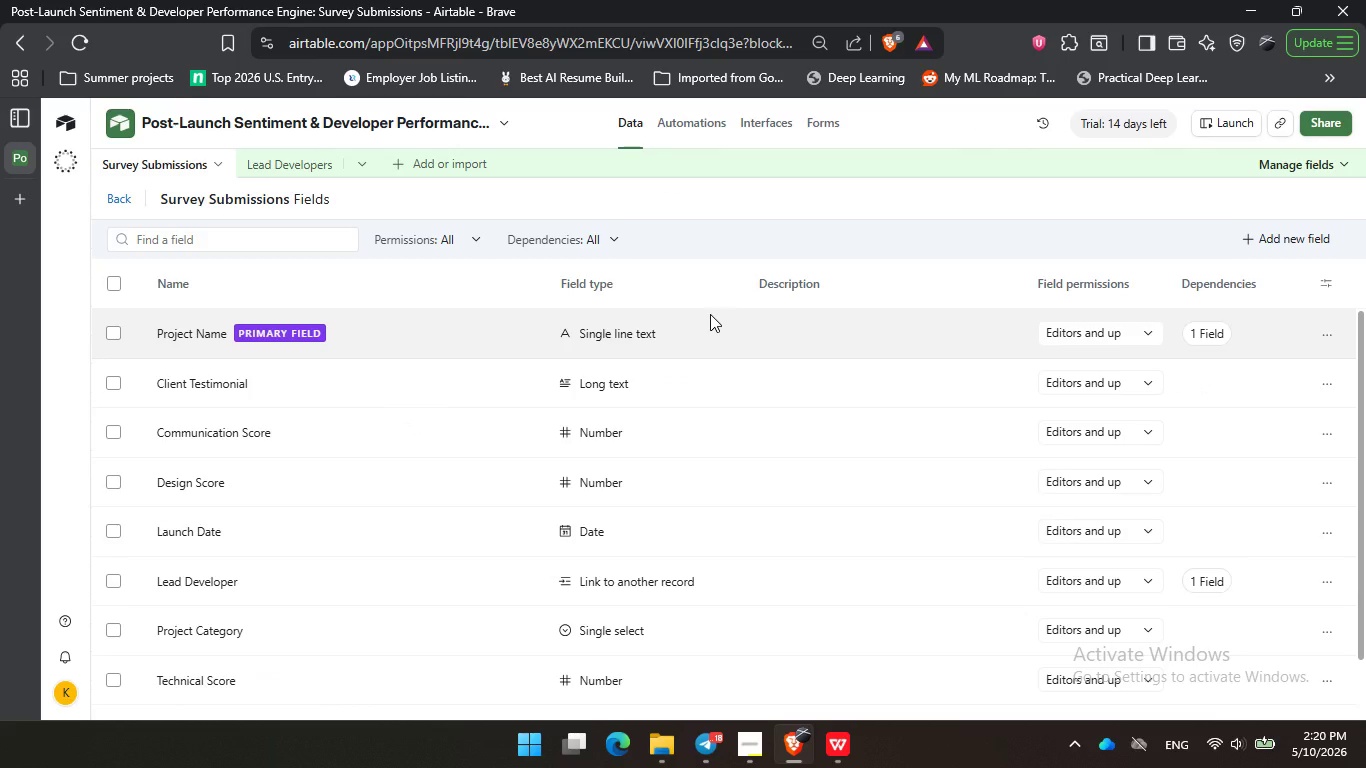 
wait(9.05)
 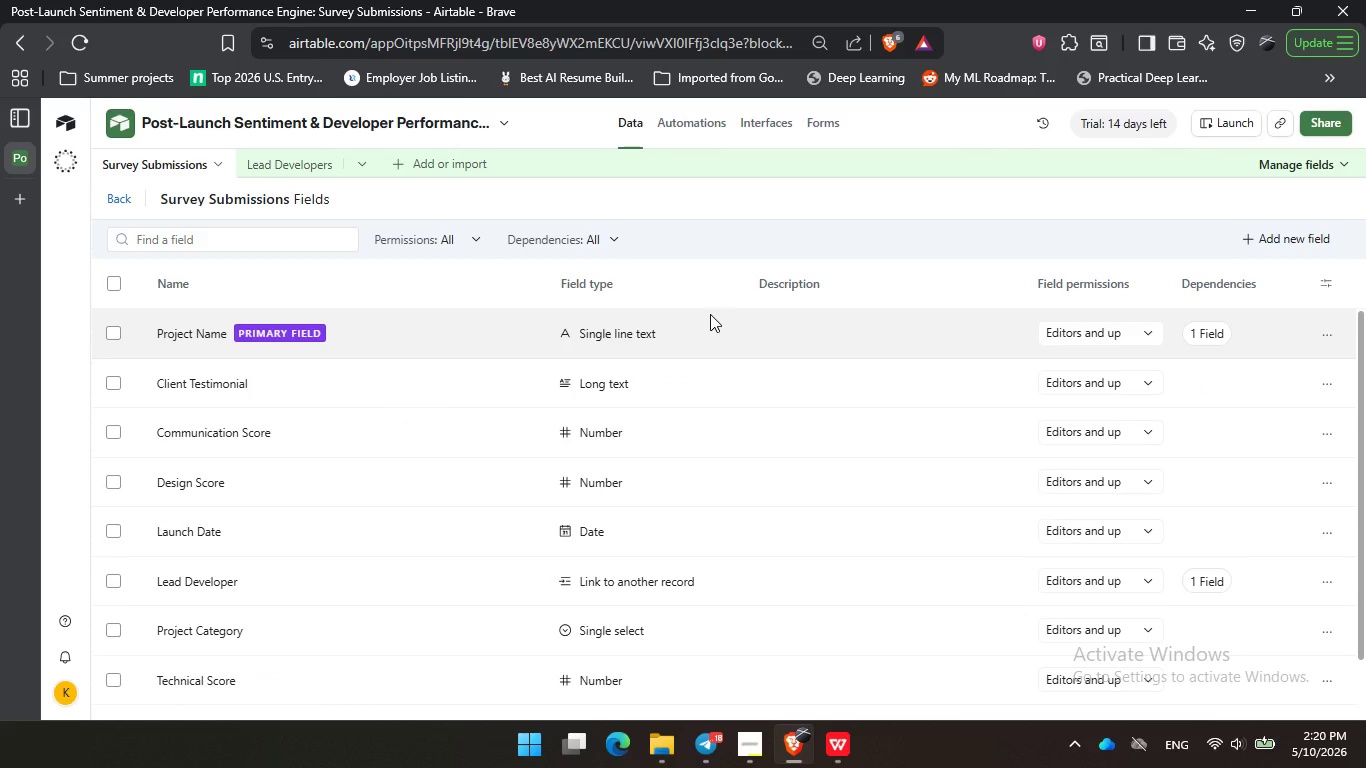 
left_click([414, 204])
 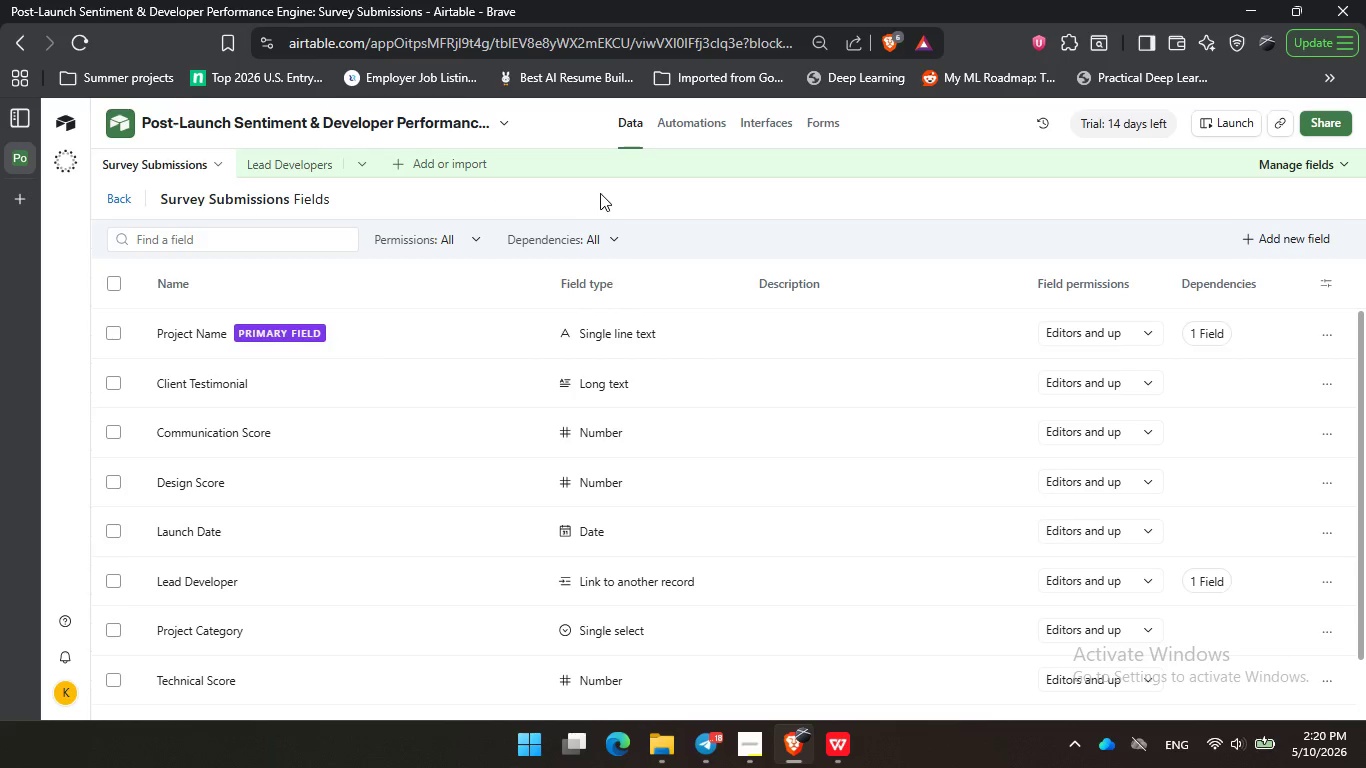 
left_click_drag(start_coordinate=[475, 196], to_coordinate=[480, 196])
 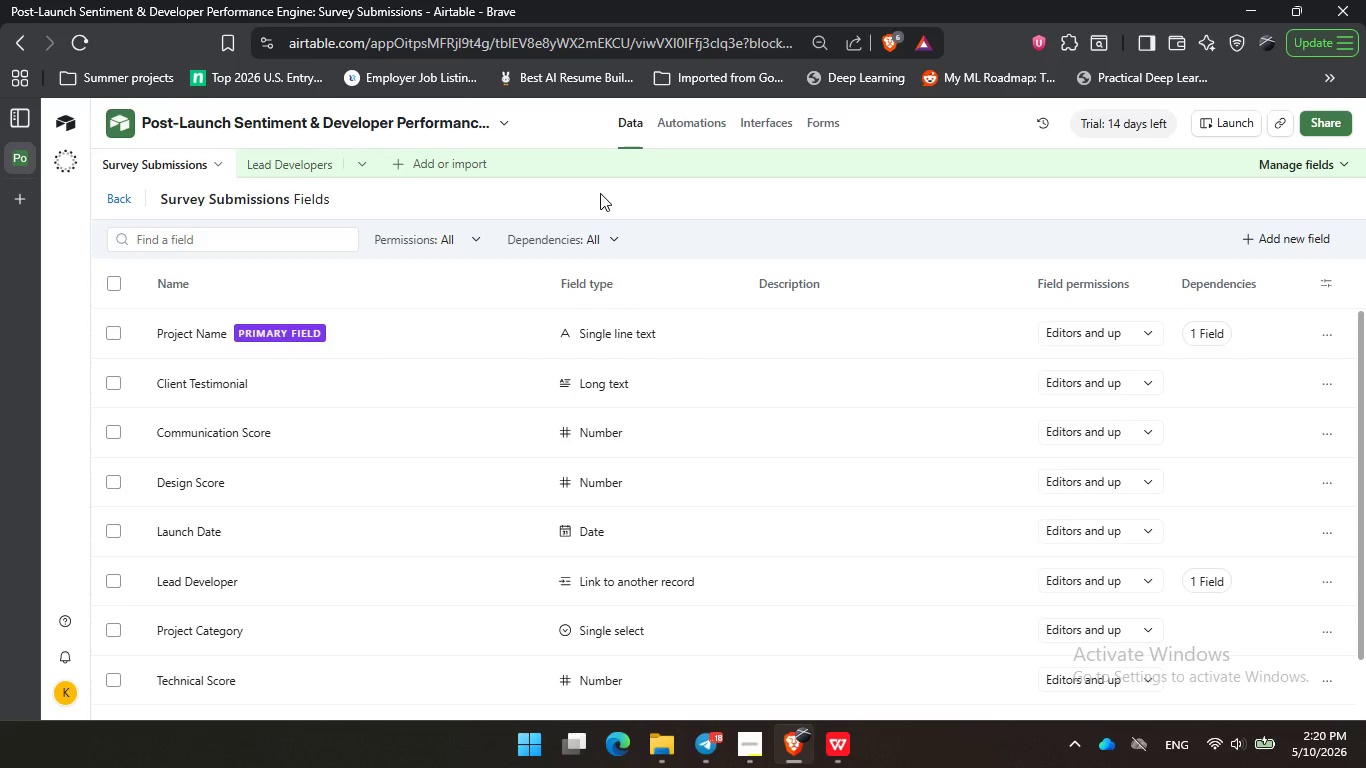 
triple_click([600, 193])
 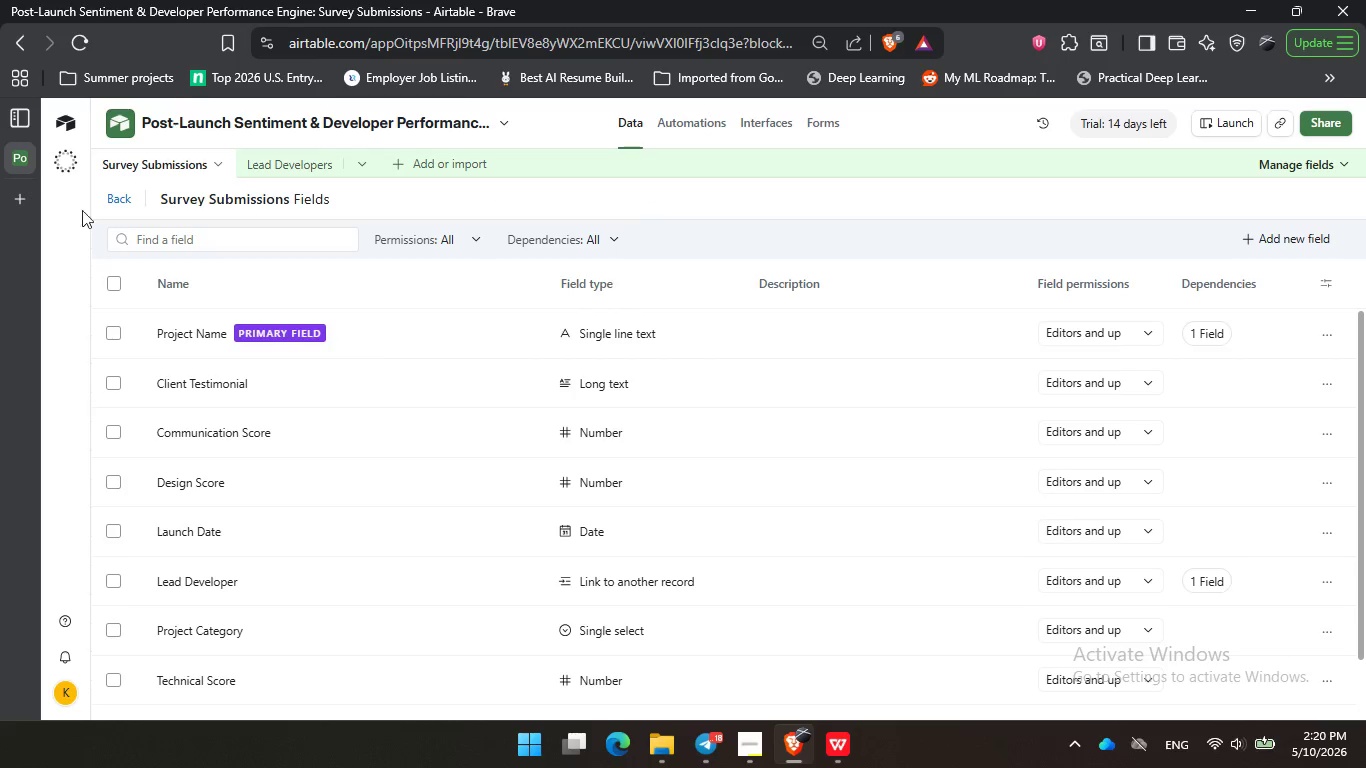 
left_click([114, 198])
 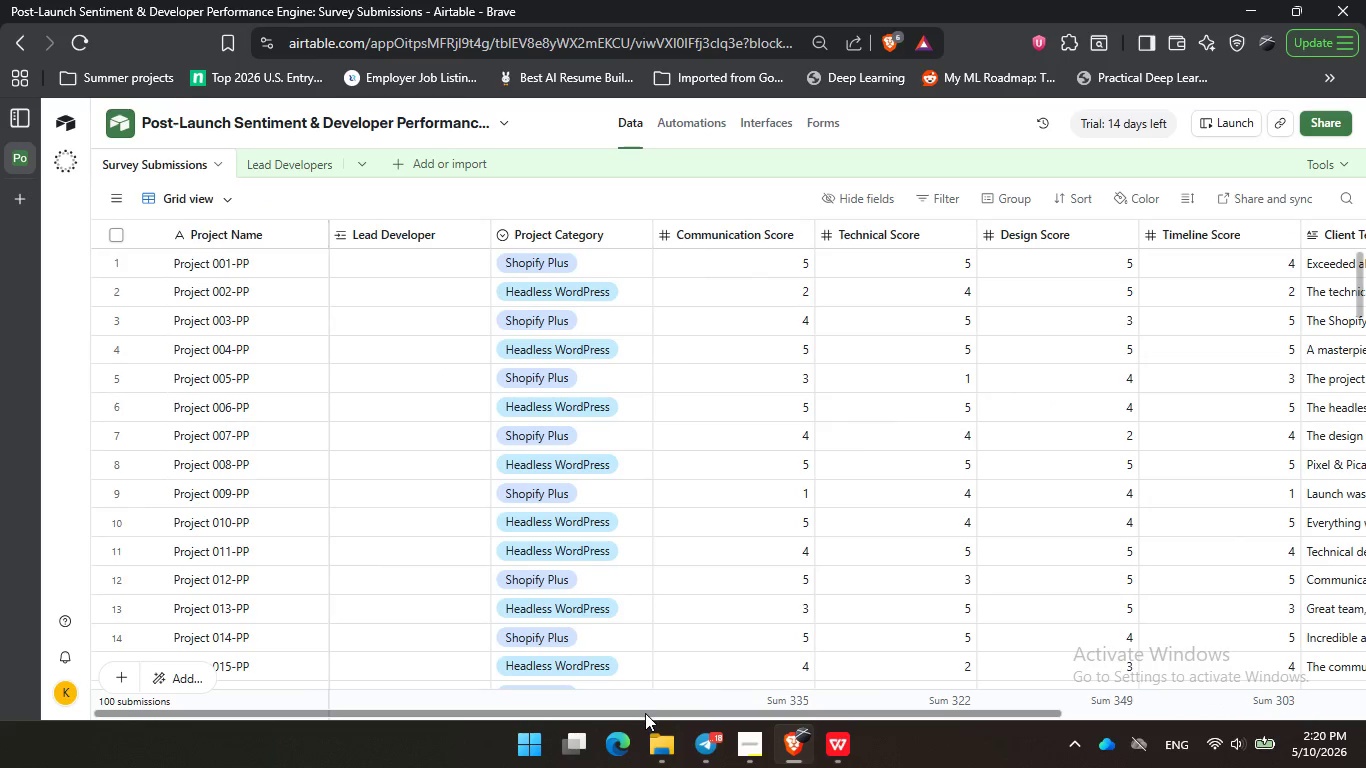 
left_click_drag(start_coordinate=[645, 713], to_coordinate=[1074, 713])
 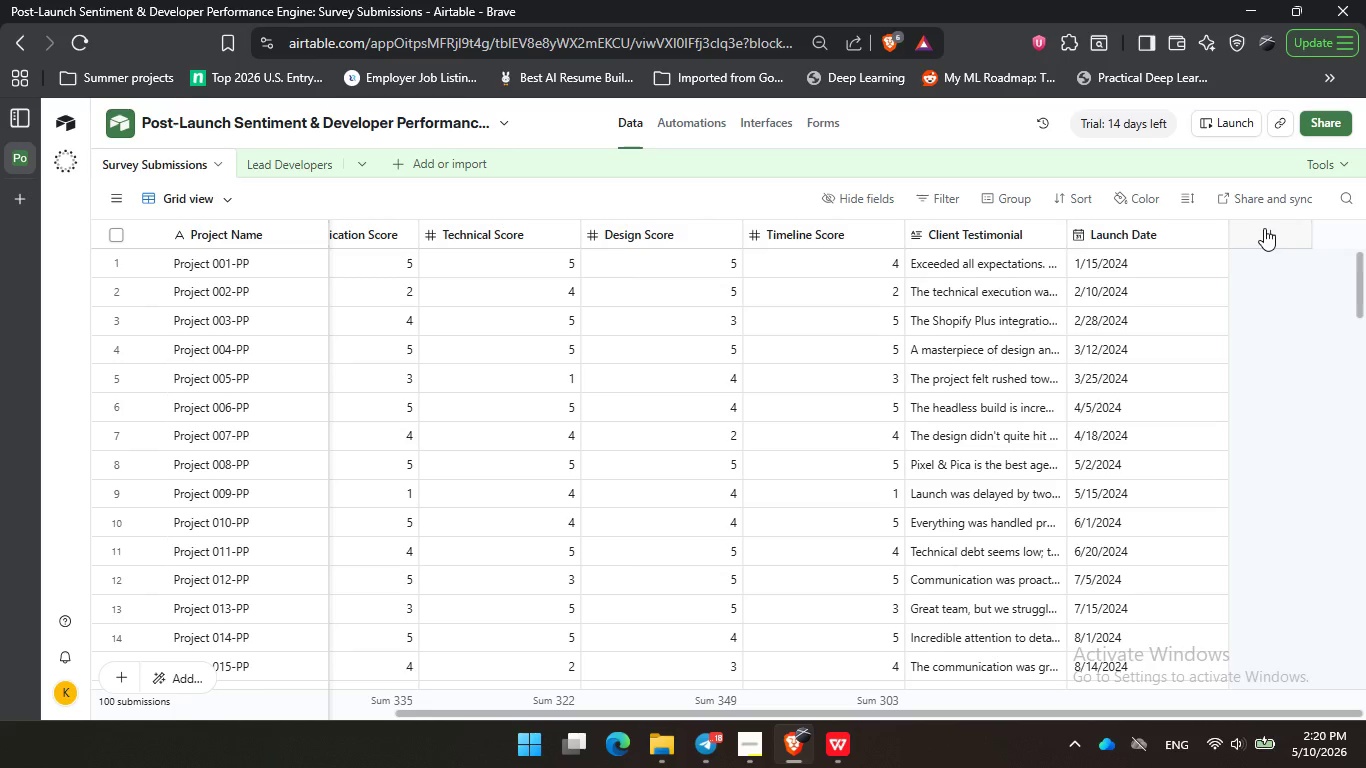 
left_click([1264, 228])
 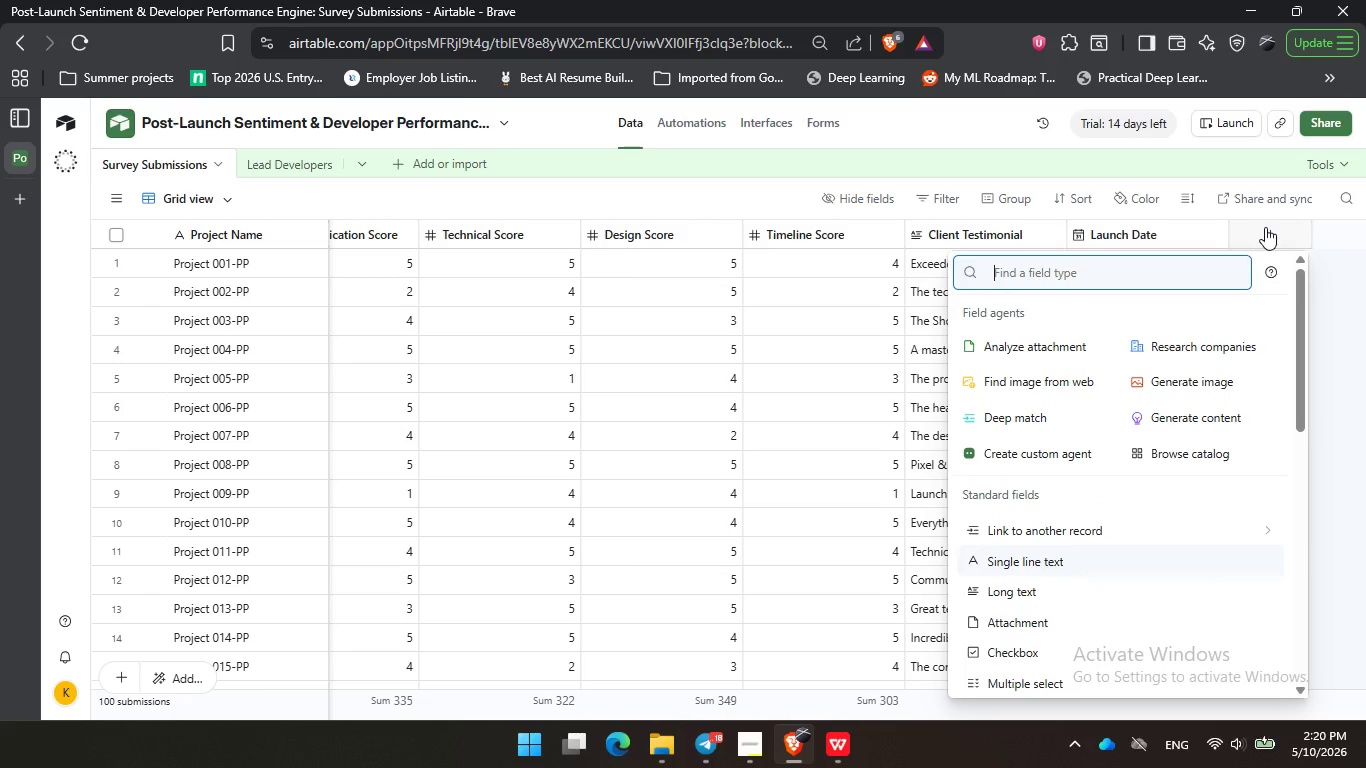 
wait(7.28)
 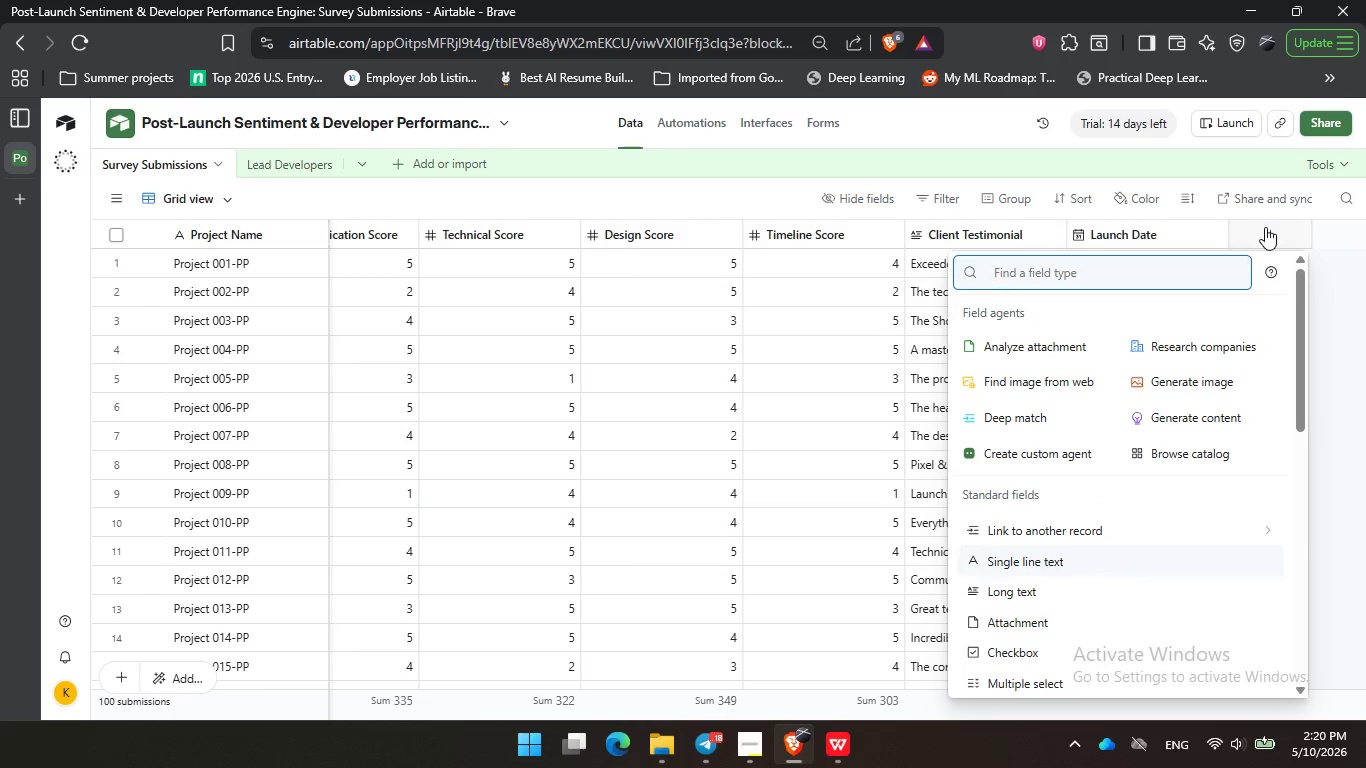 
type(for)
 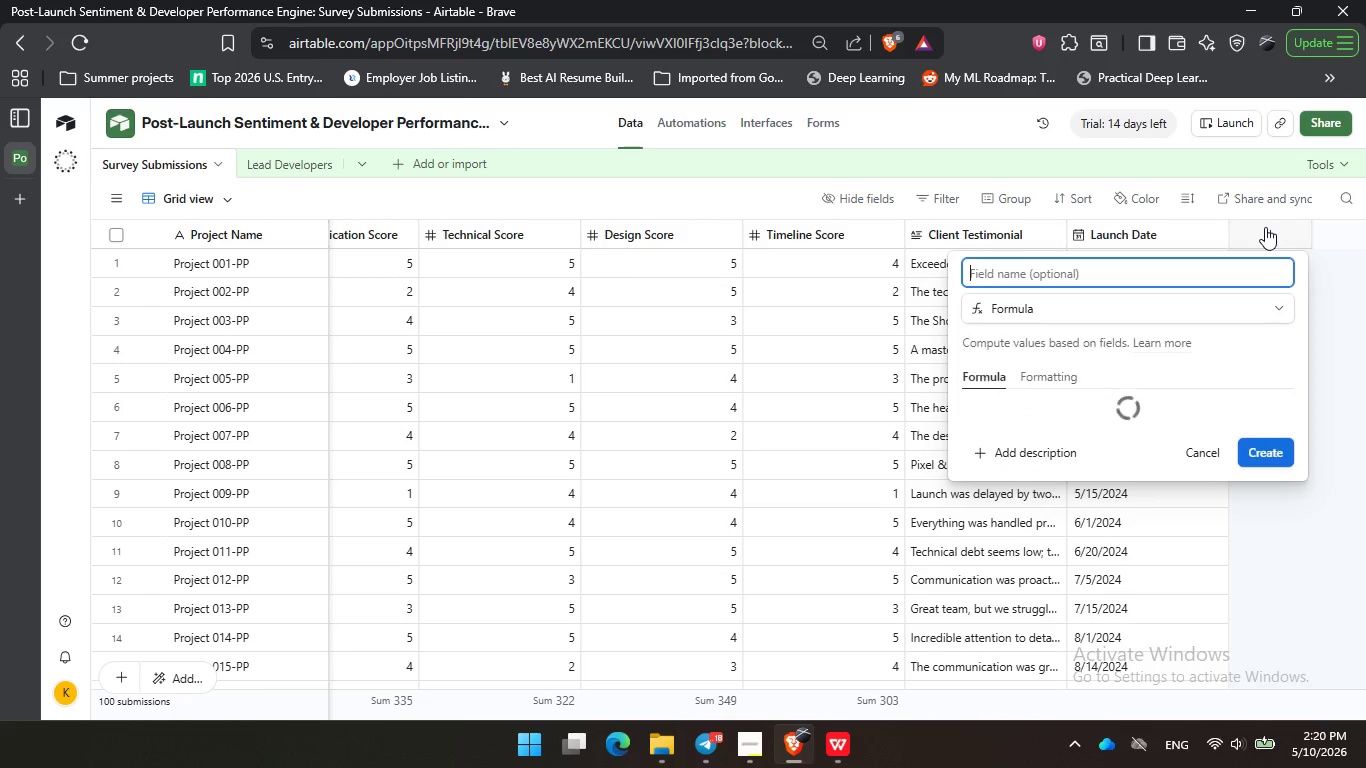 
key(Enter)
 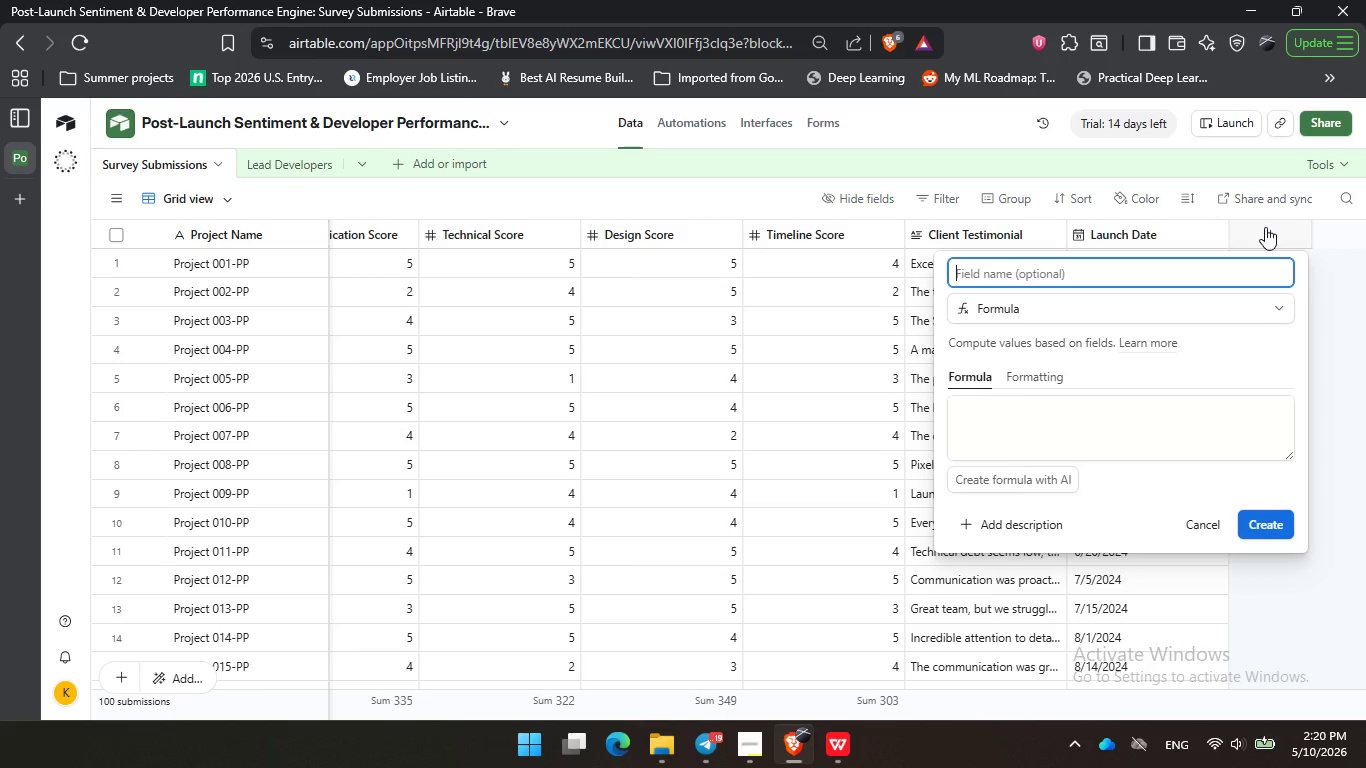 
type(Project Health Sofr)
key(Backspace)
key(Backspace)
key(Backspace)
type(core)
 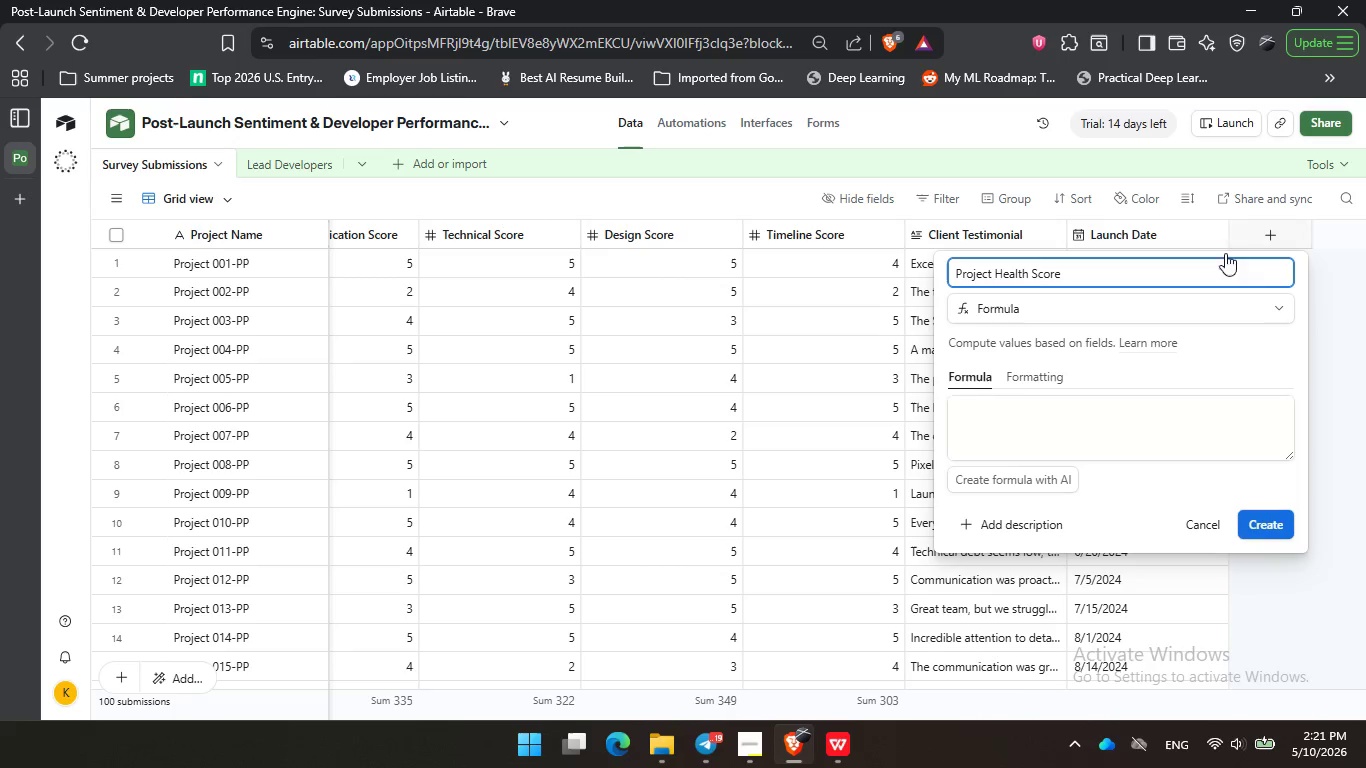 
left_click([1121, 412])
 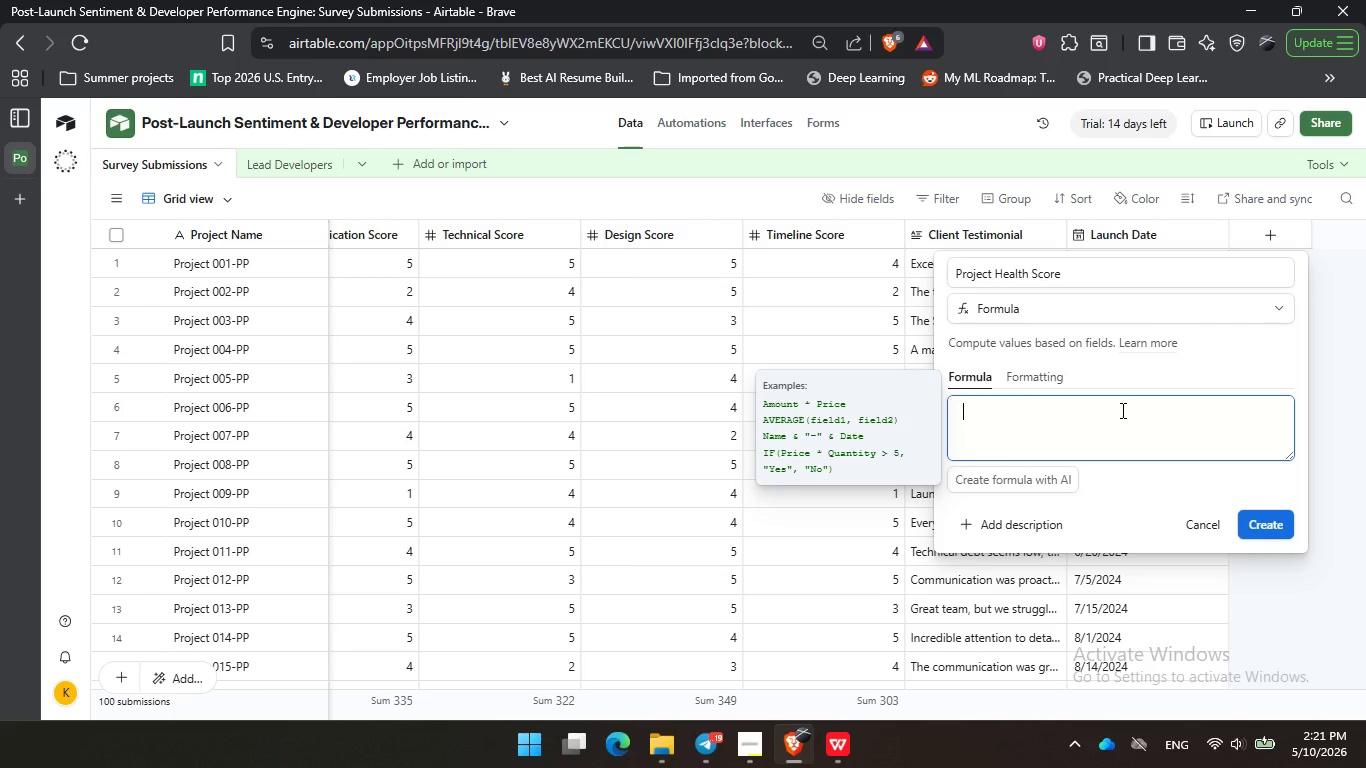 
wait(8.62)
 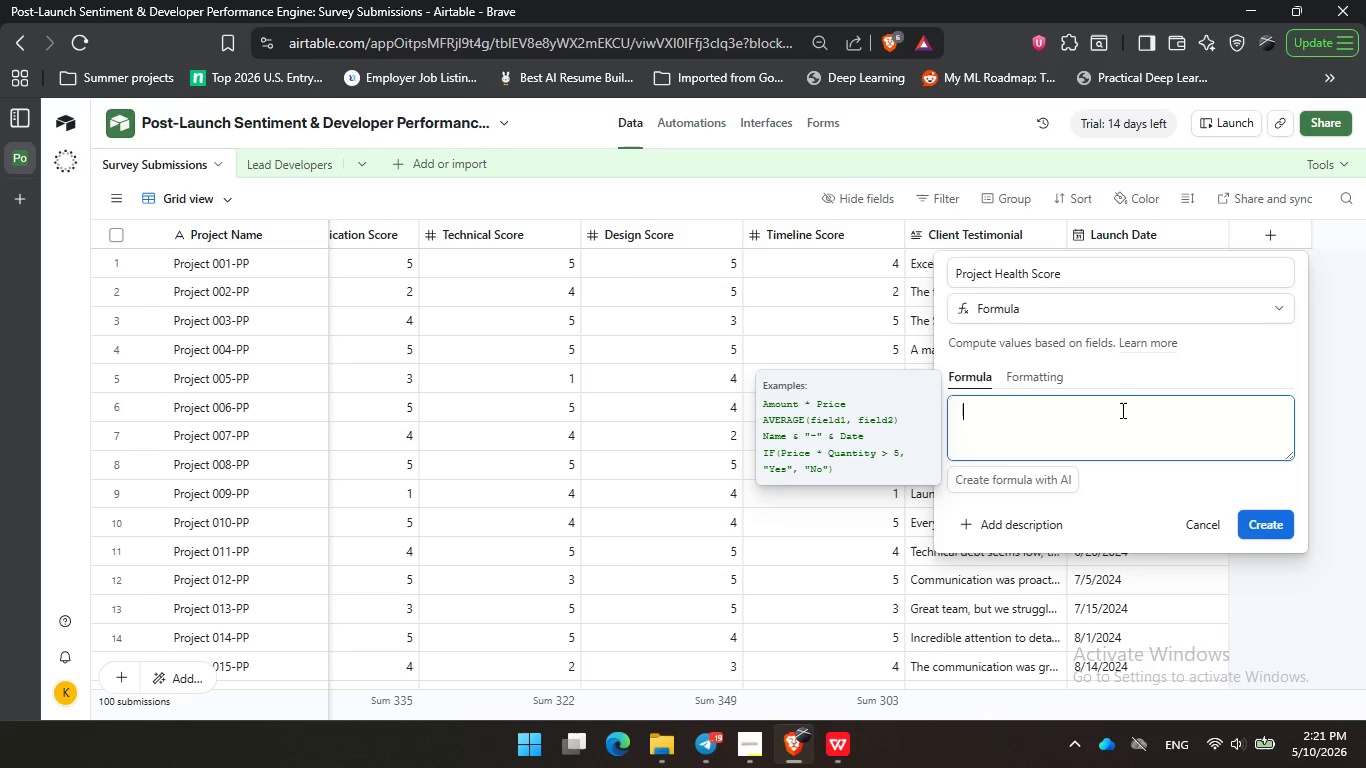 
key(Shift+9)
 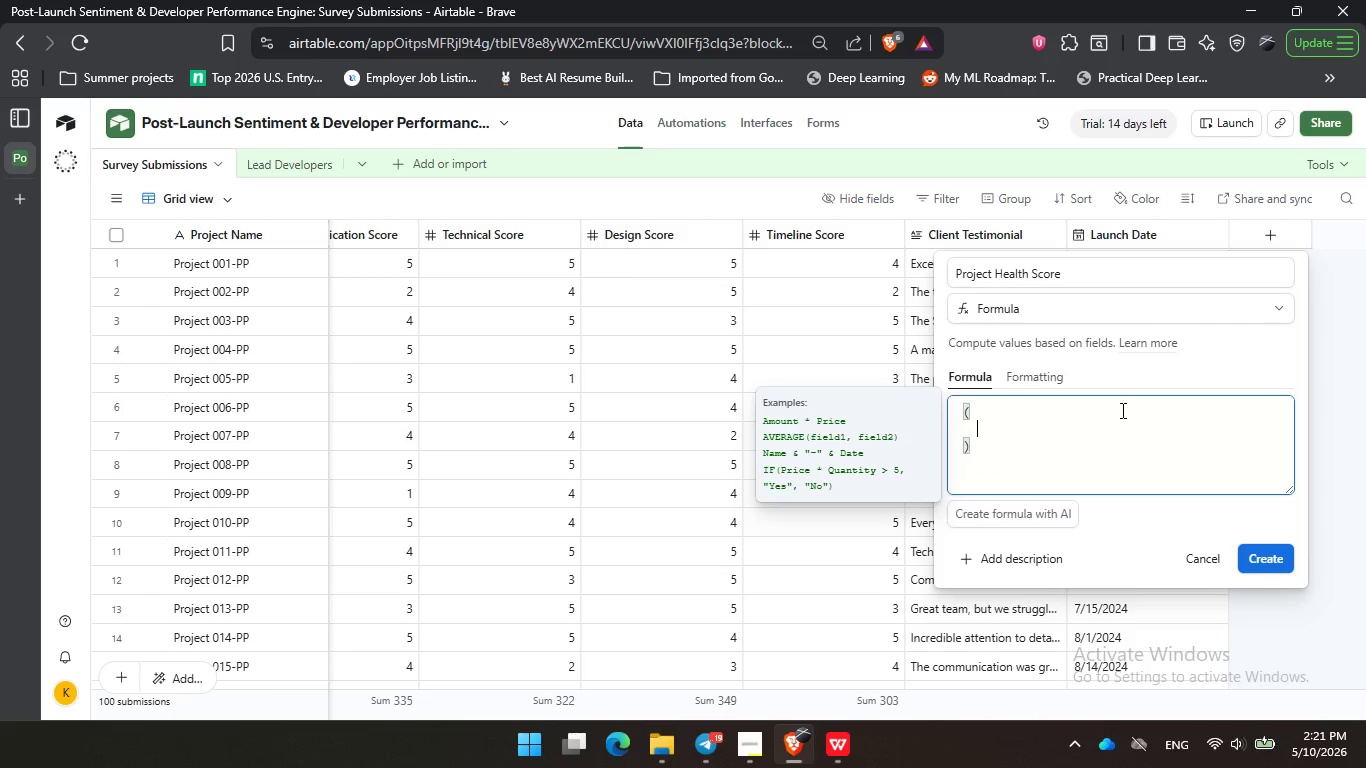 
key(Enter)
 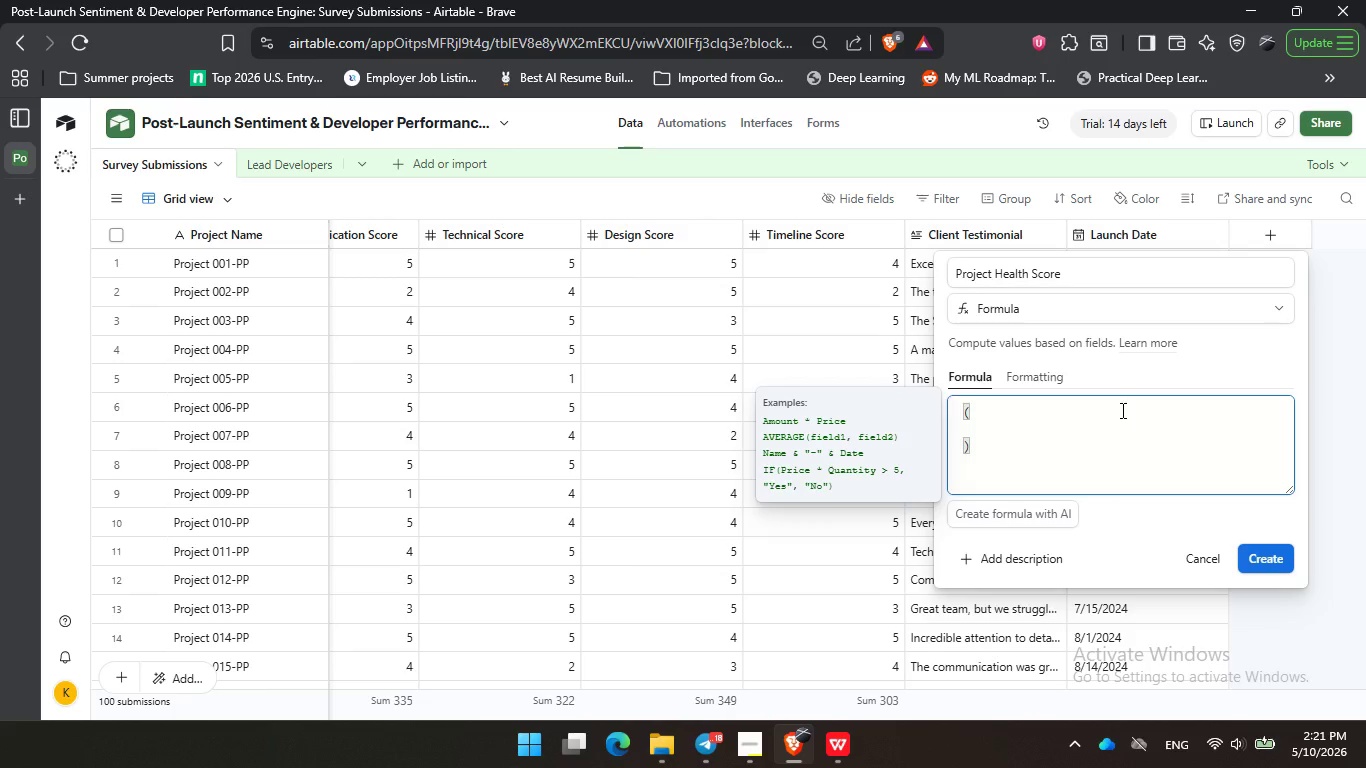 
type((tec)
 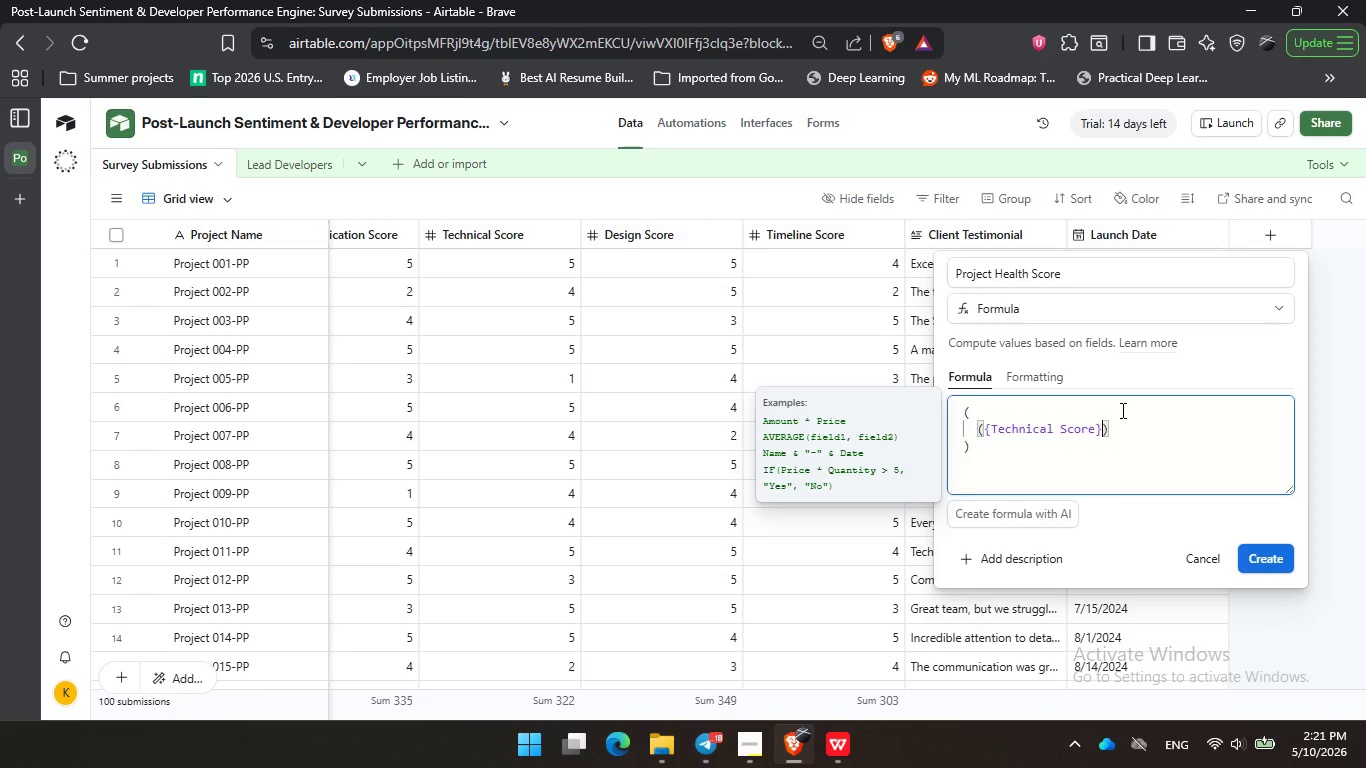 
key(Enter)
 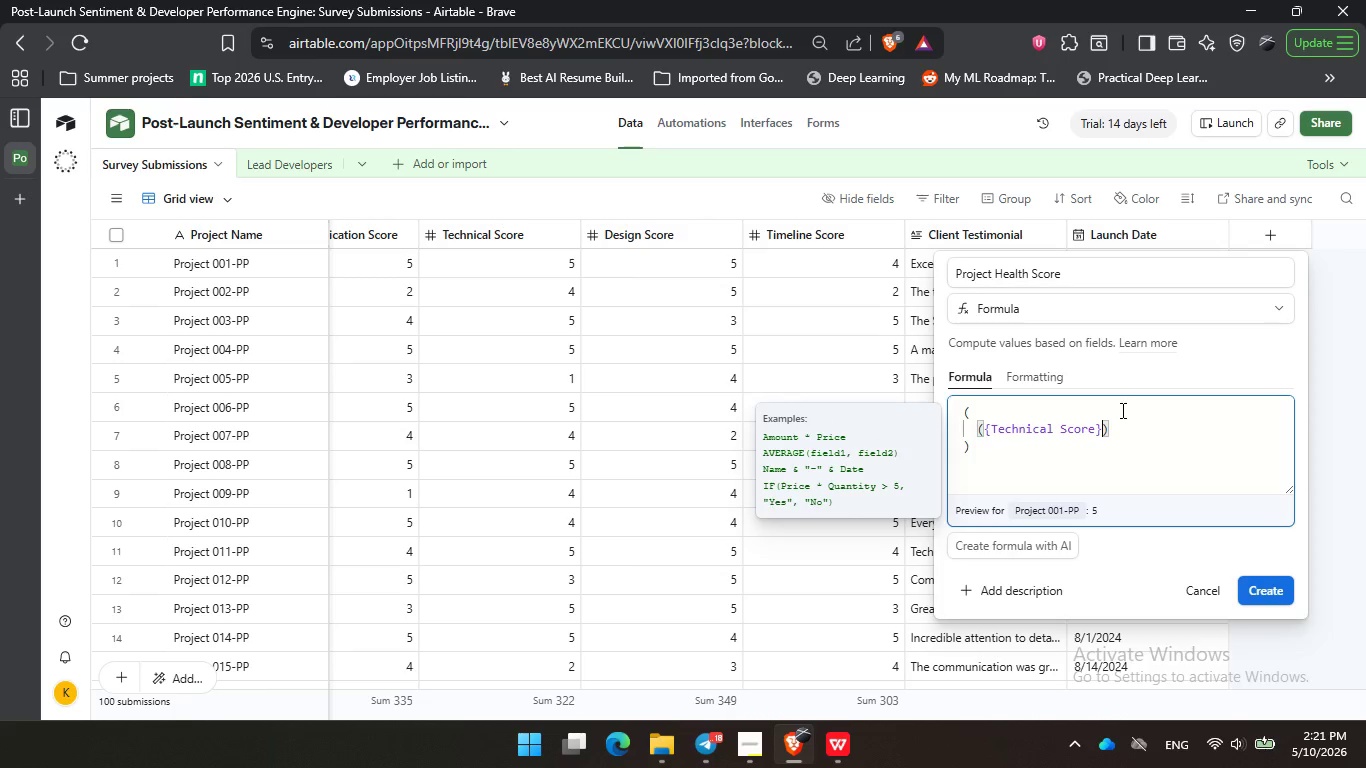 
key(Space)
 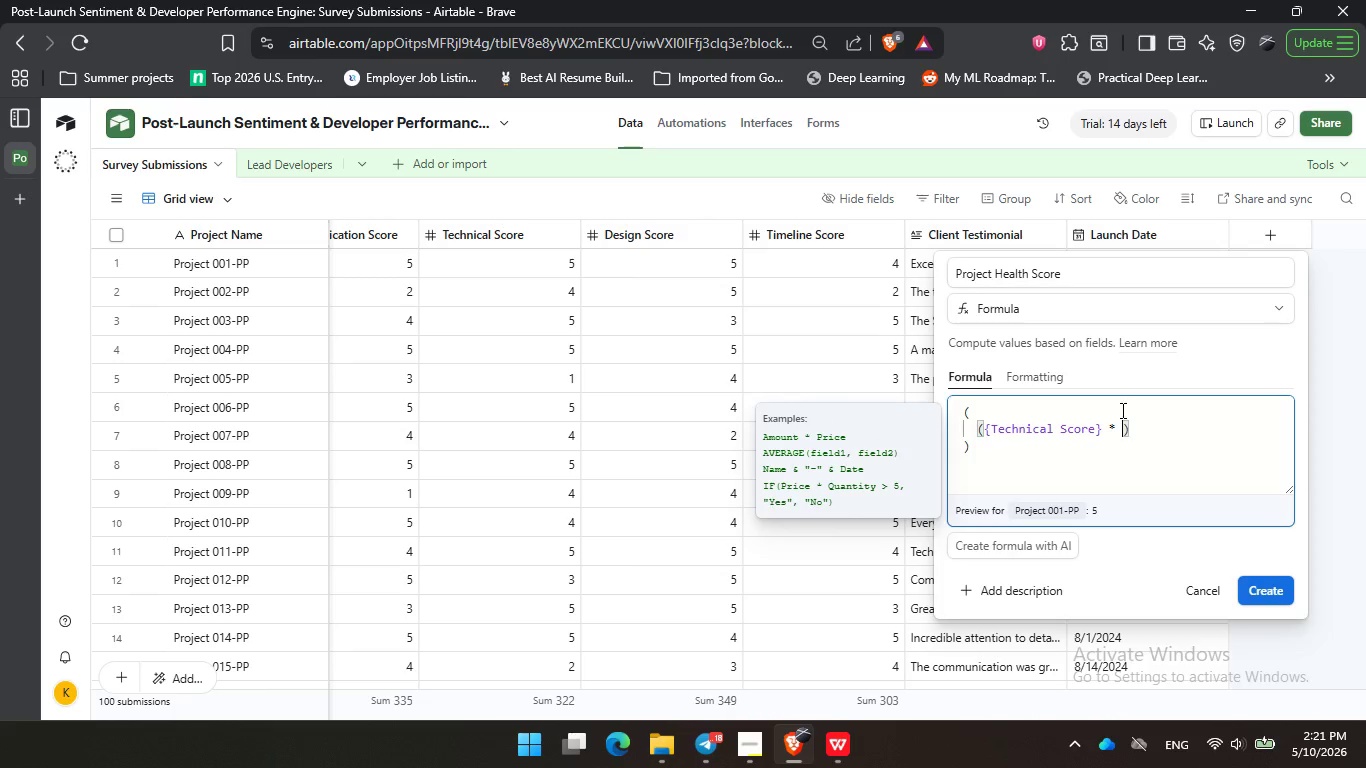 
key(NumpadMultiply)
 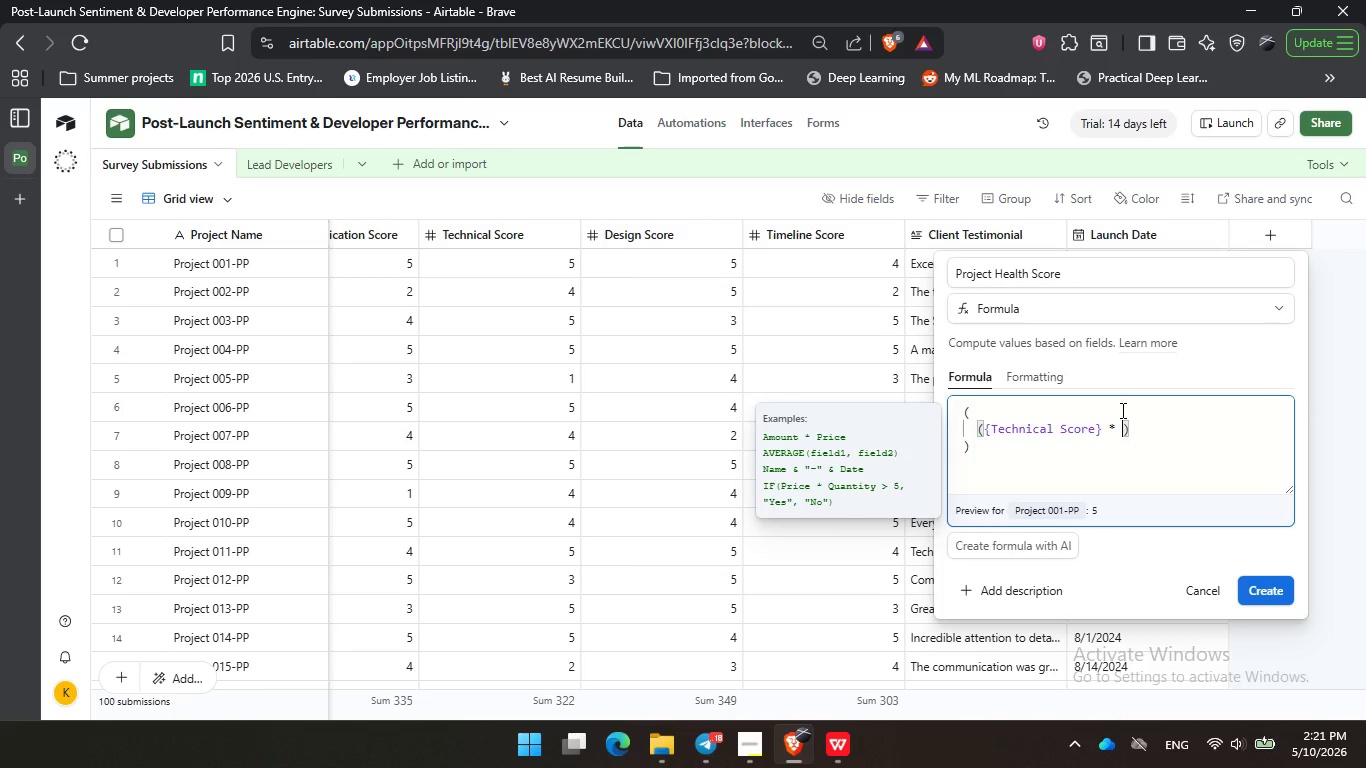 
key(Space)
 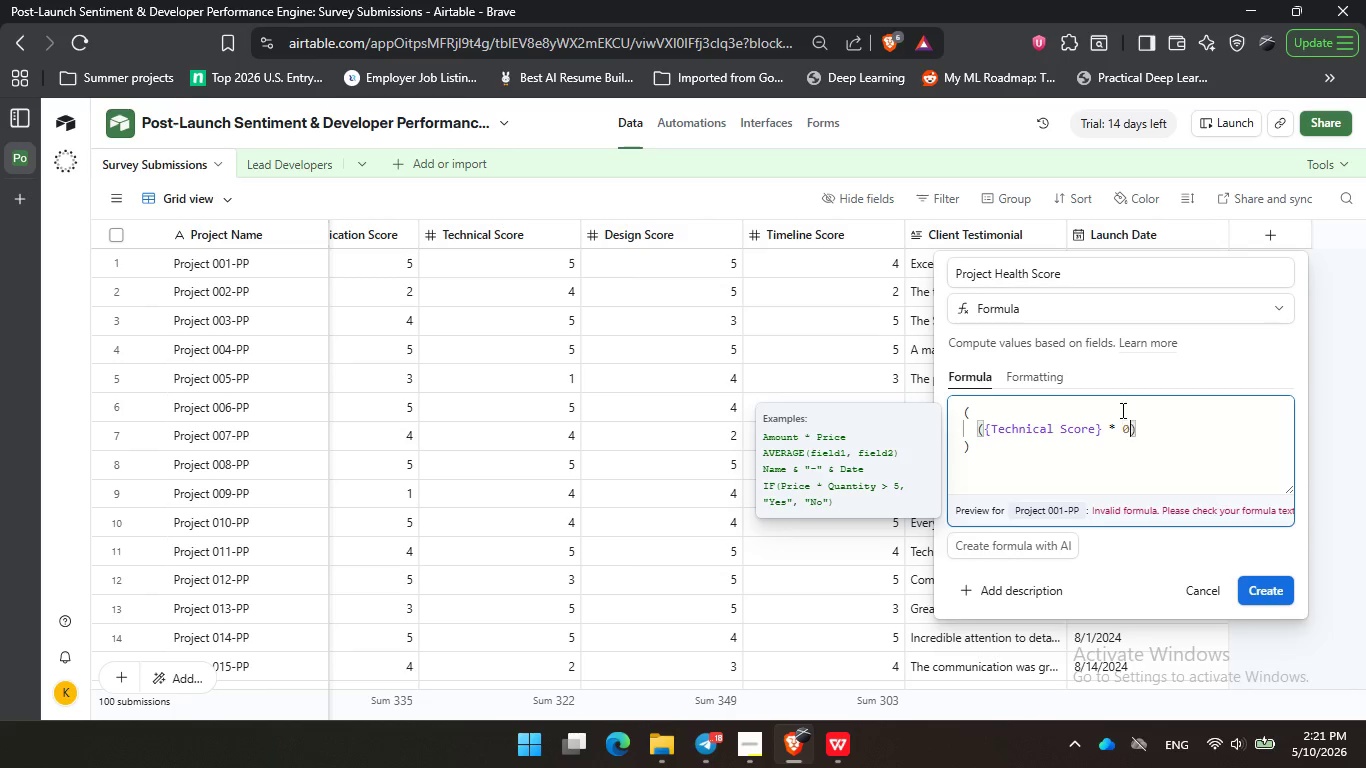 
key(Numpad0)
 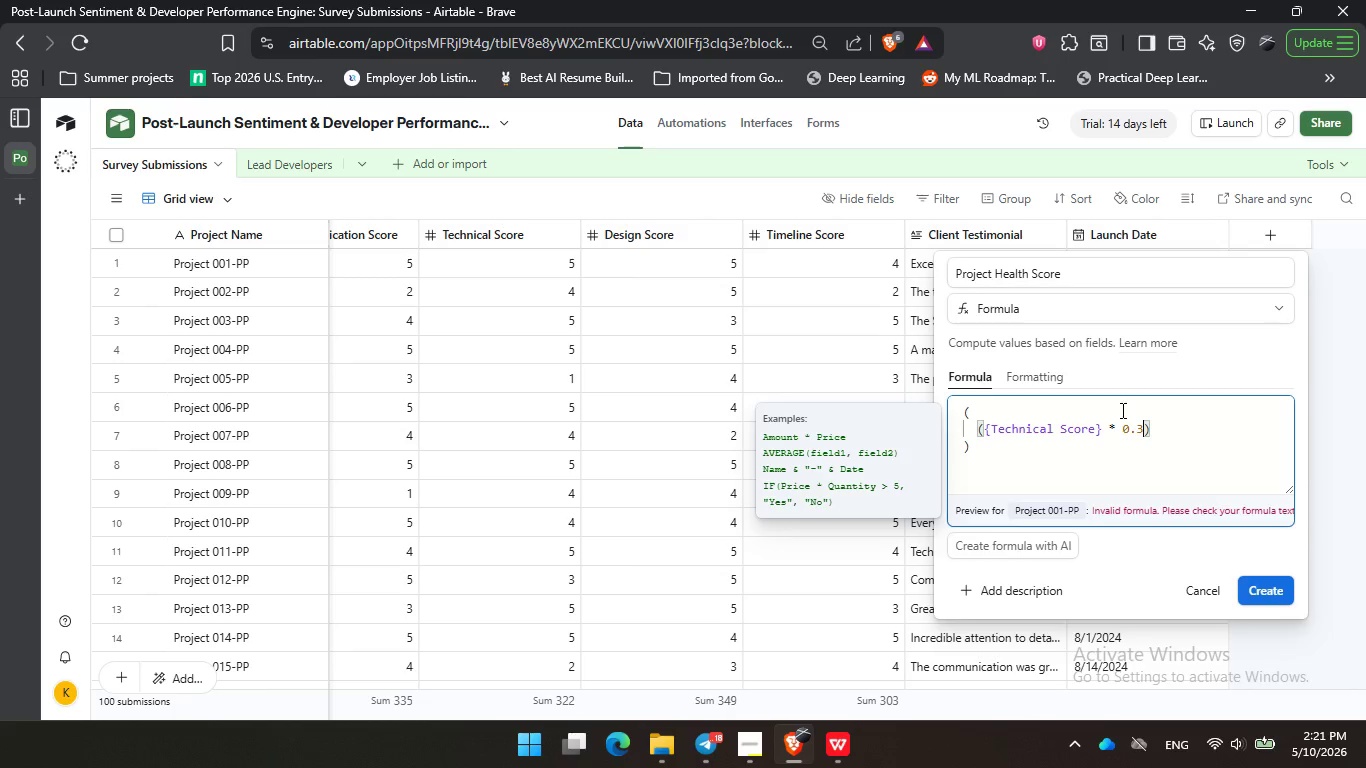 
key(NumpadDecimal)
 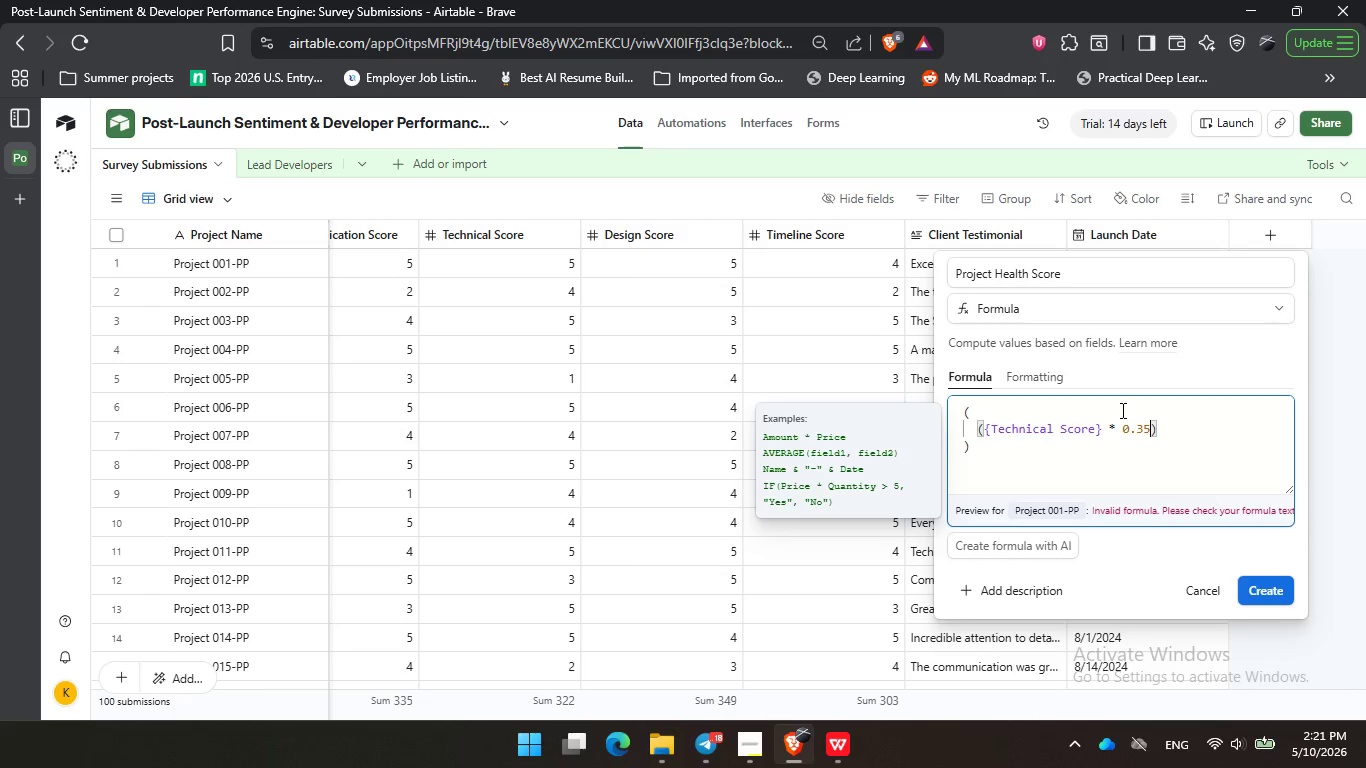 
key(Numpad3)
 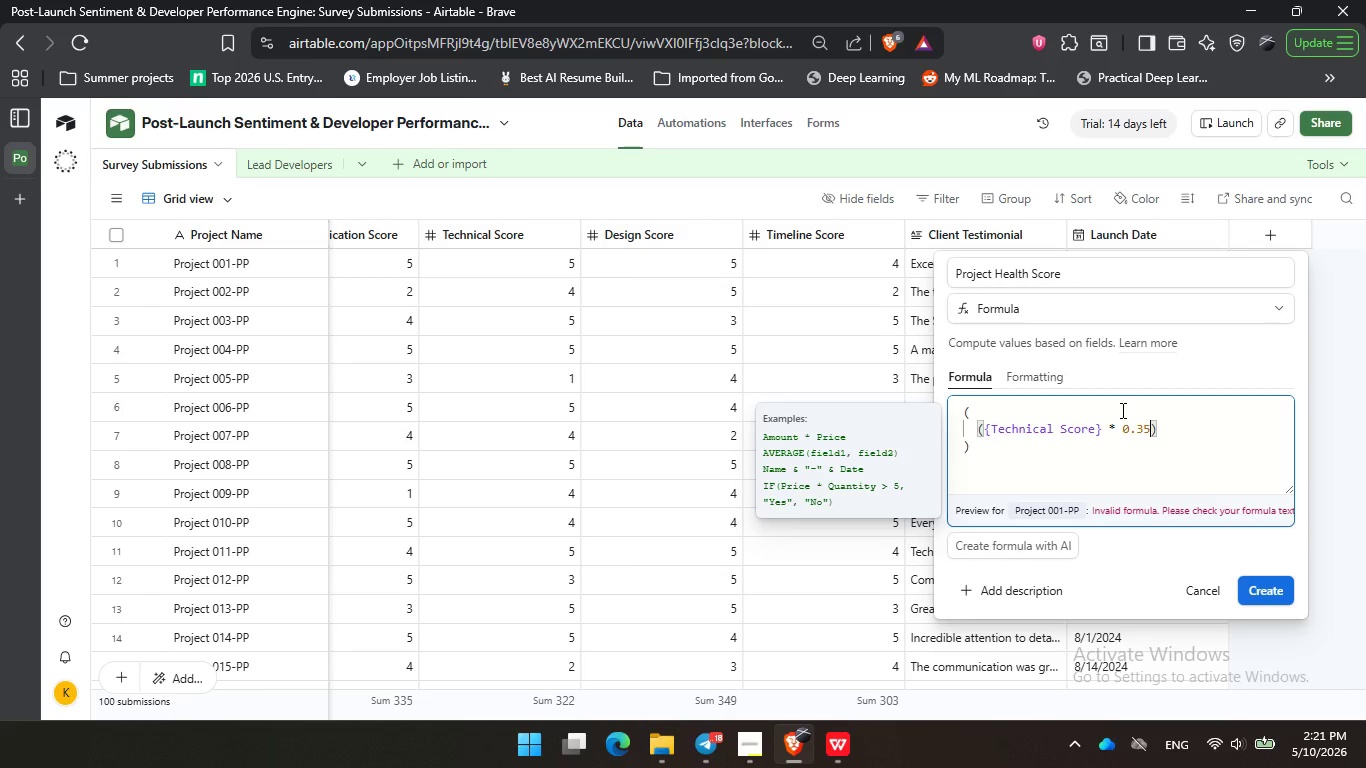 
key(Numpad5)
 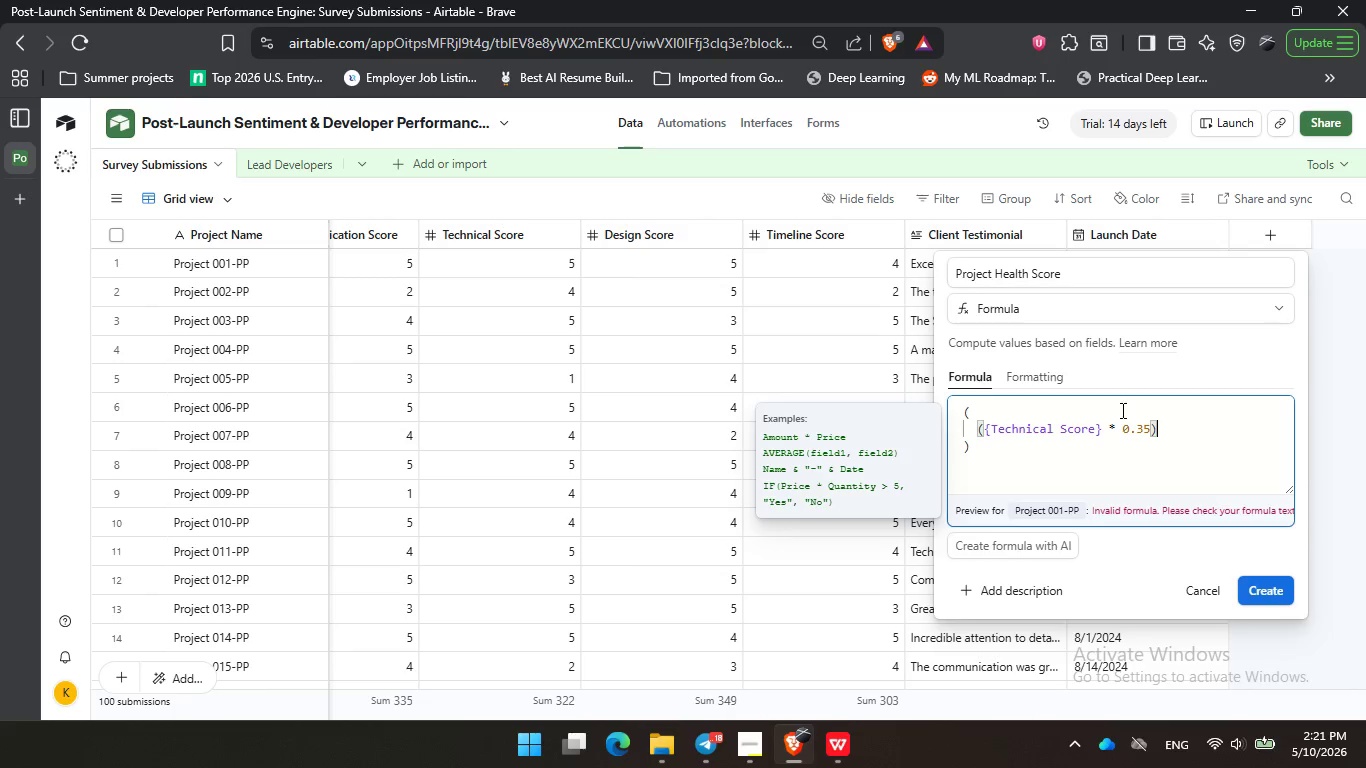 
key(ArrowRight)
 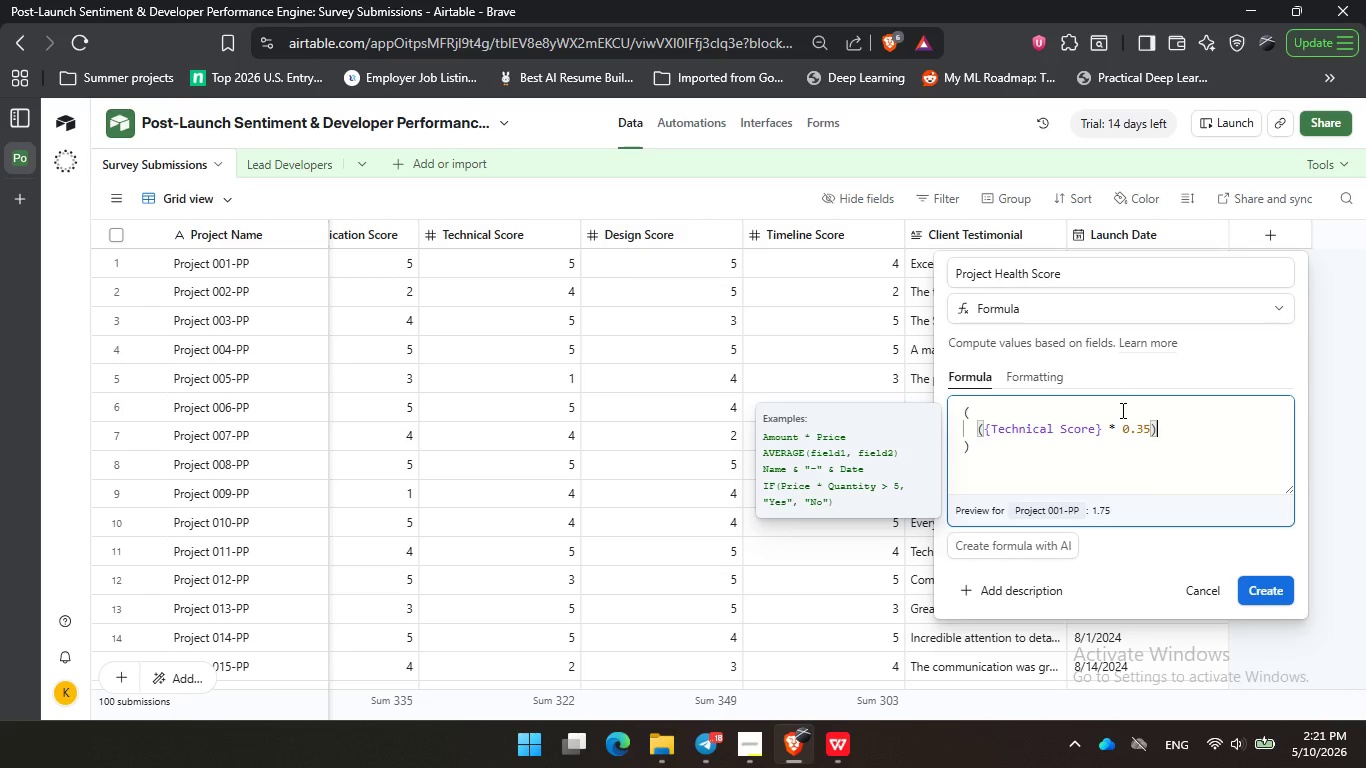 
key(Space)
 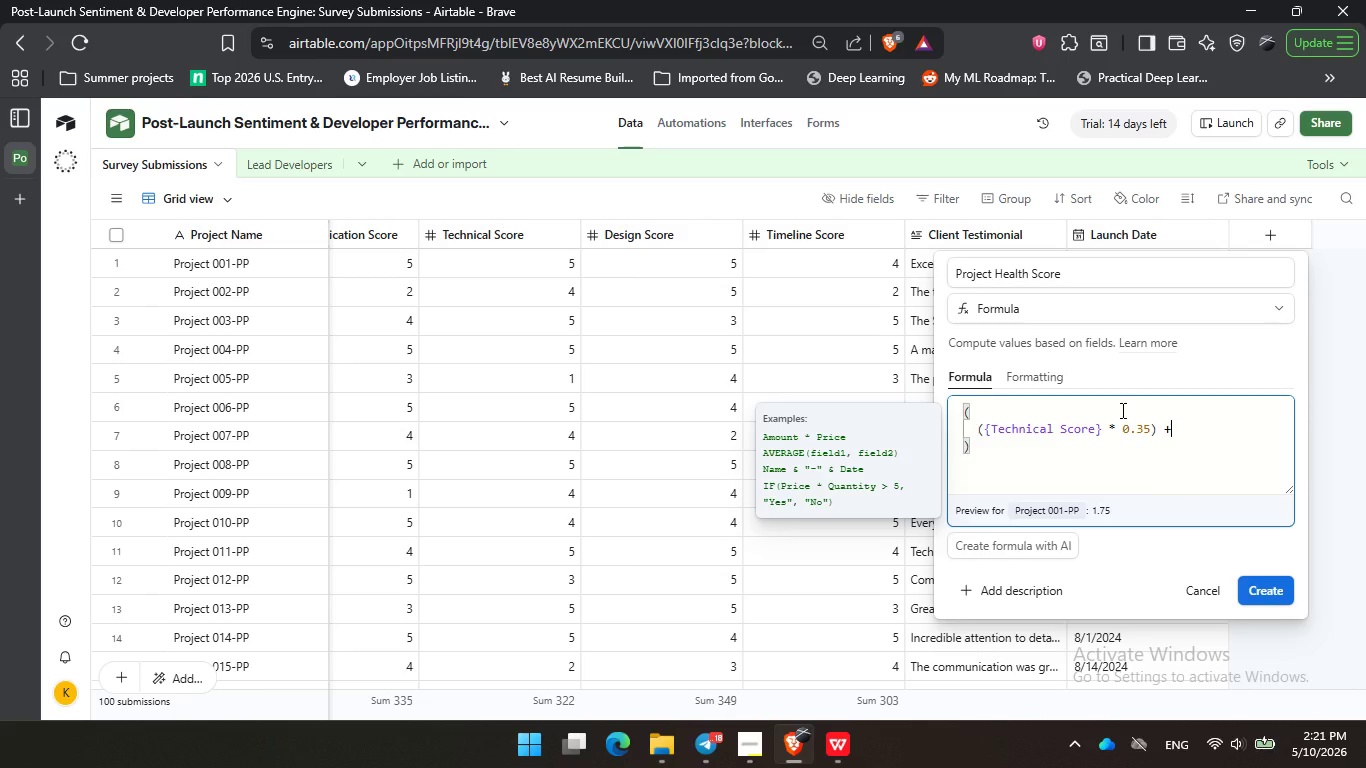 
key(Shift+ShiftLeft)
 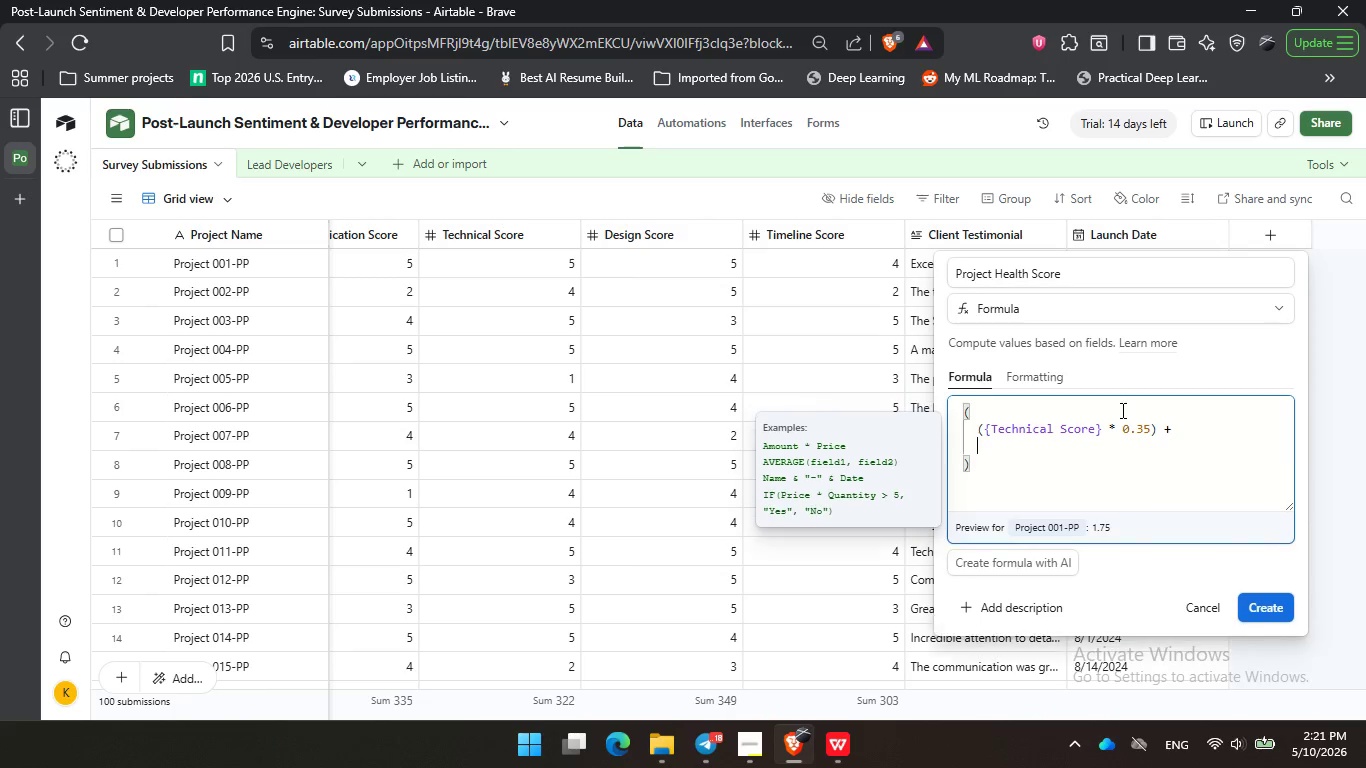 
key(Shift+Equal)
 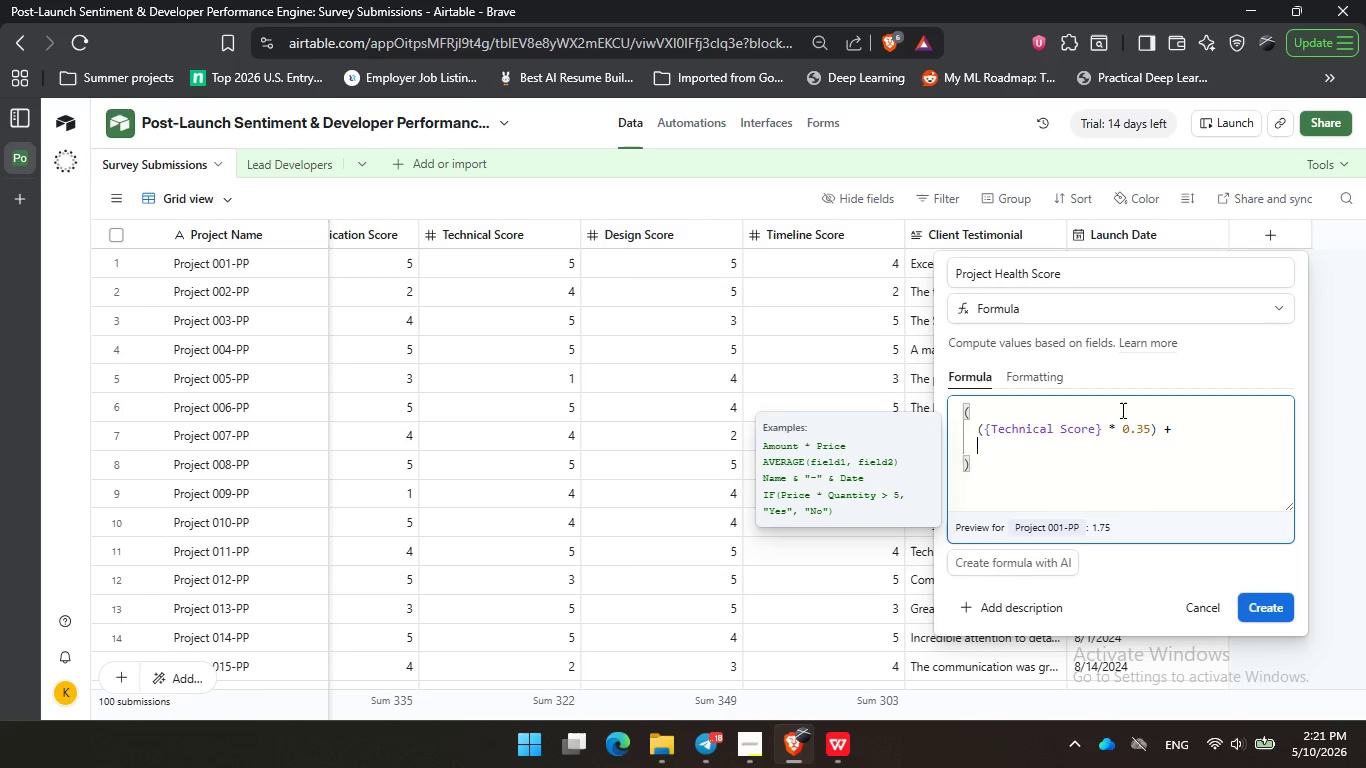 
key(Enter)
 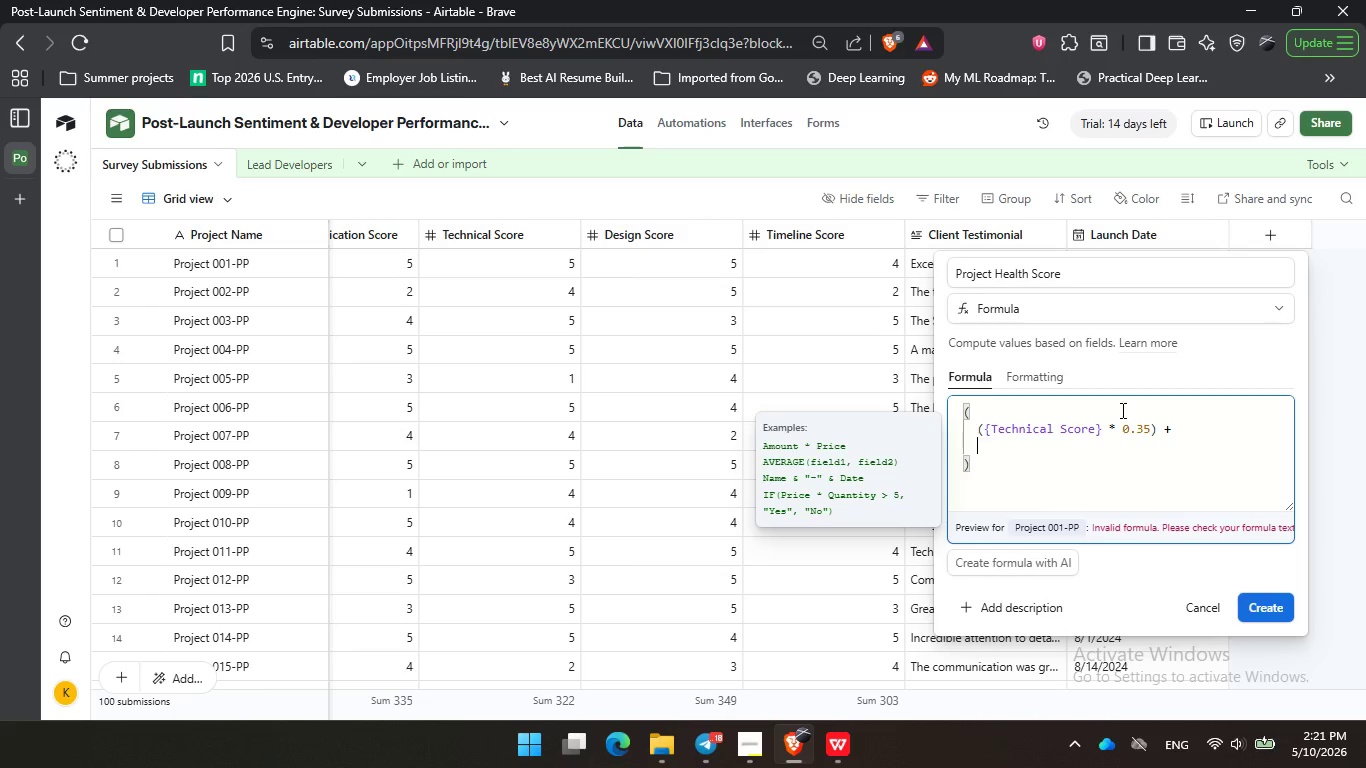 
type((de)
 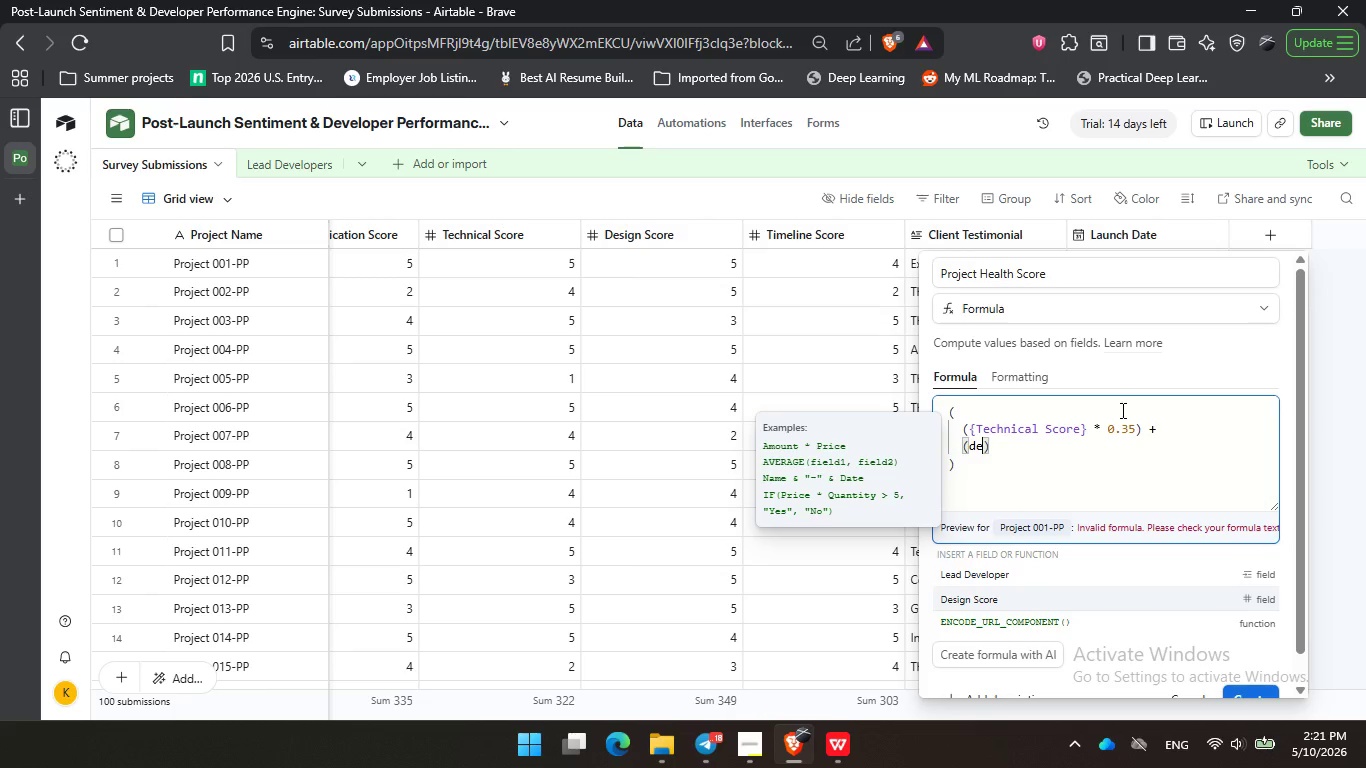 
key(ArrowDown)
 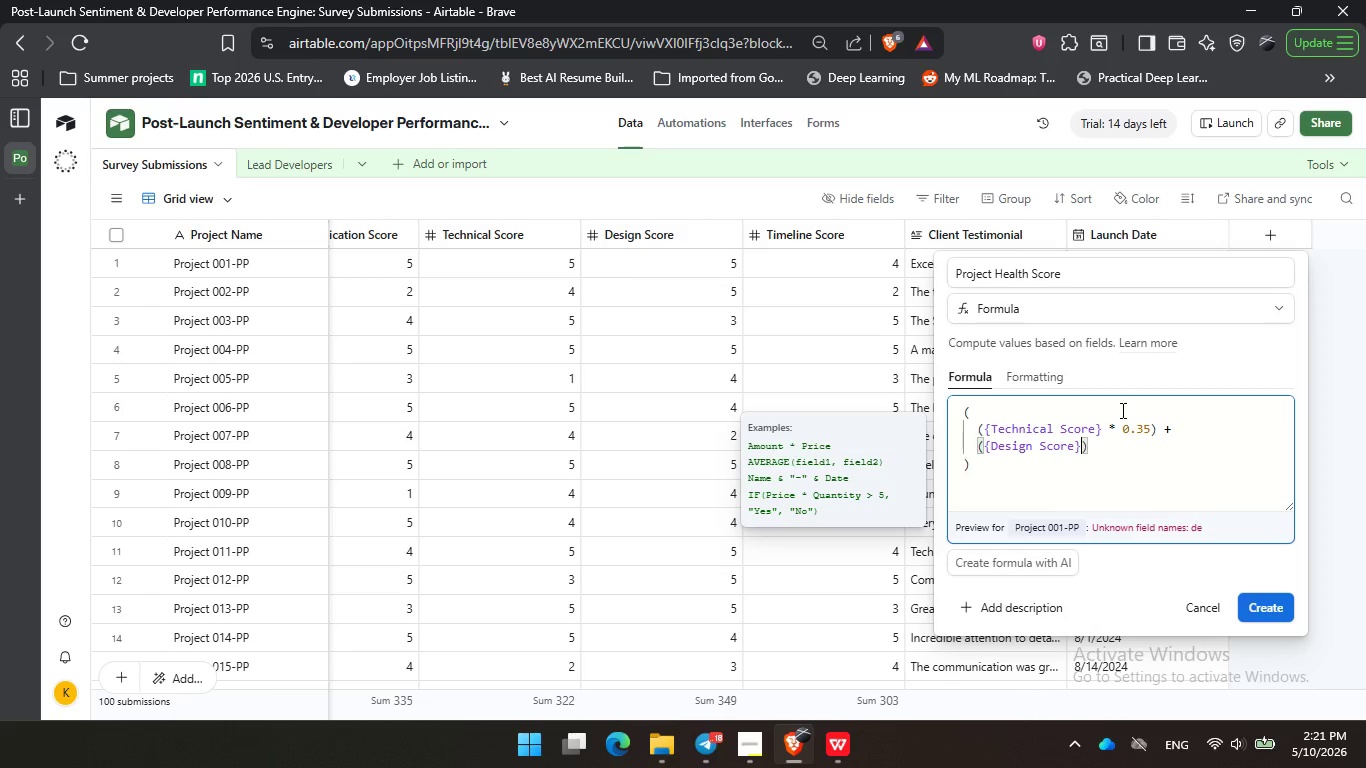 
key(Enter)
 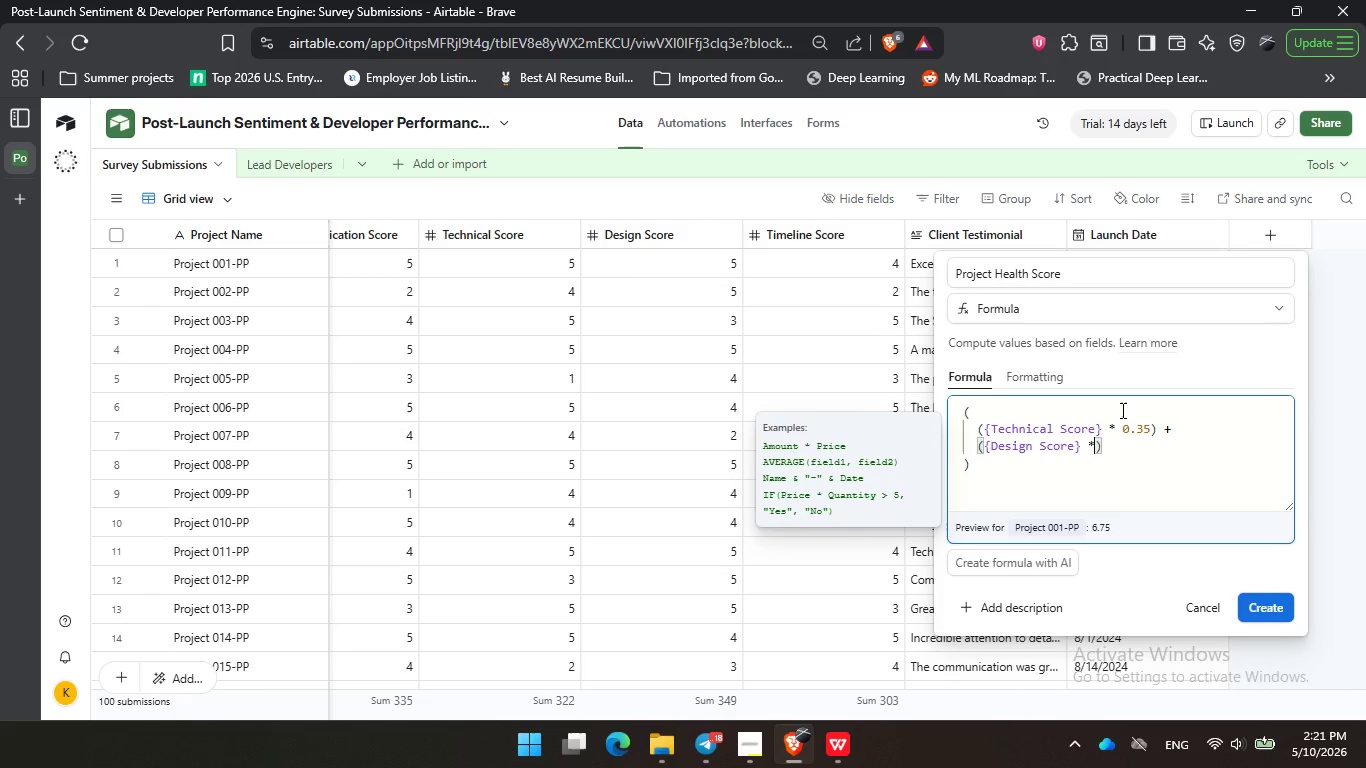 
key(Space)
 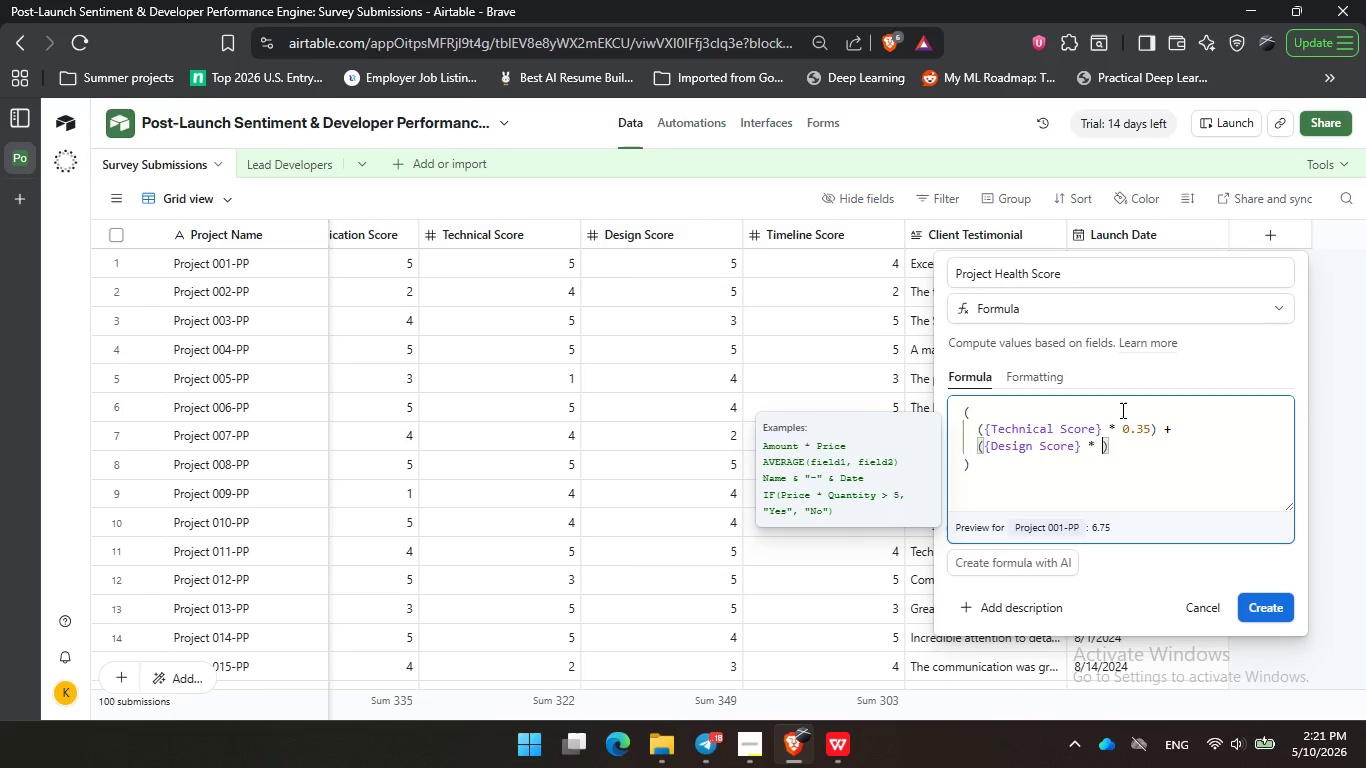 
key(NumpadMultiply)
 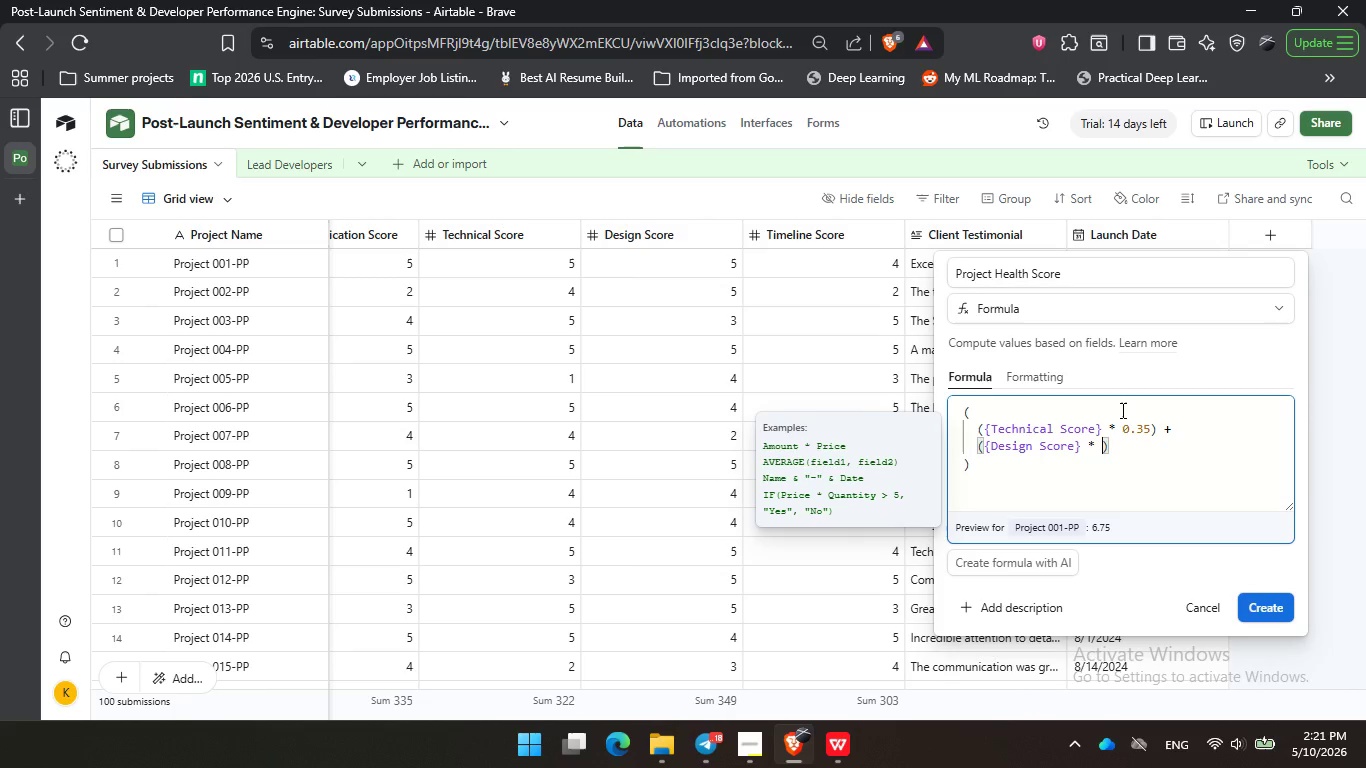 
key(Space)
 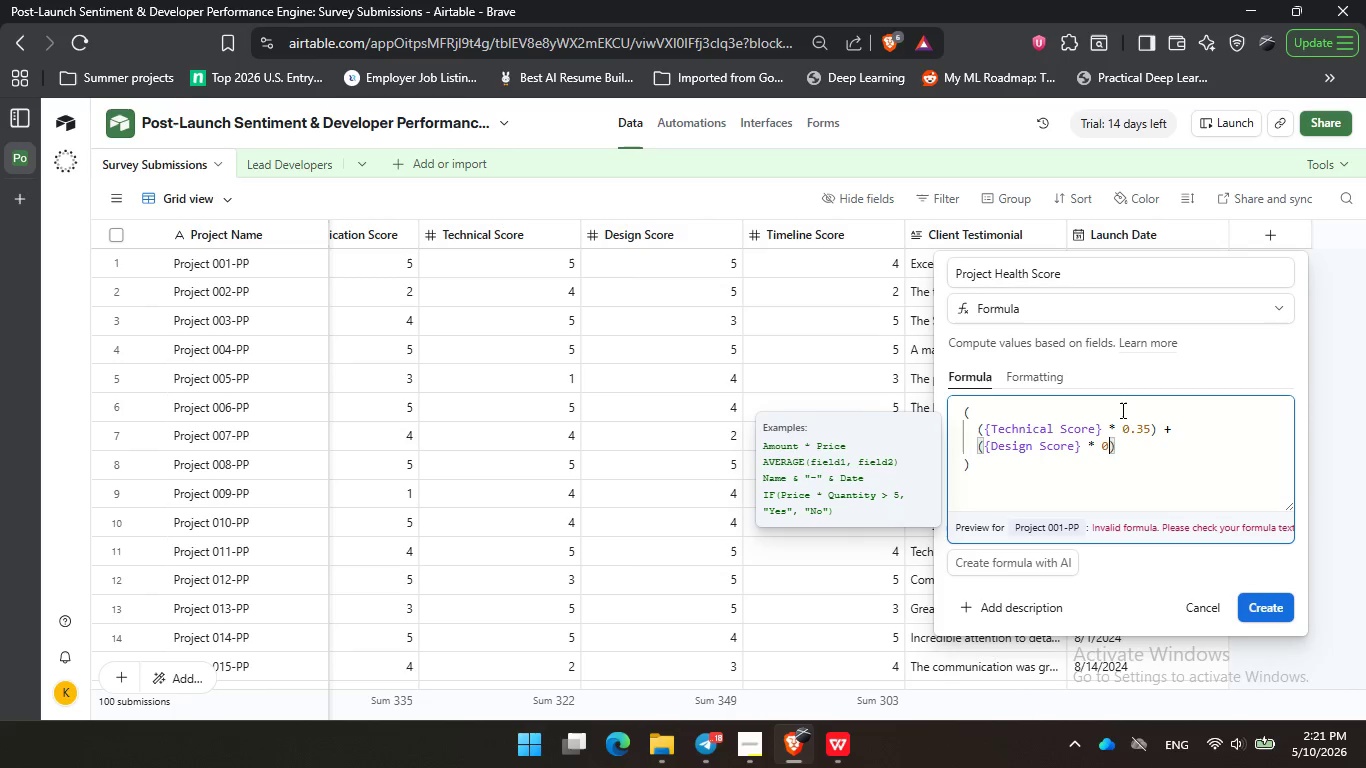 
key(Numpad0)
 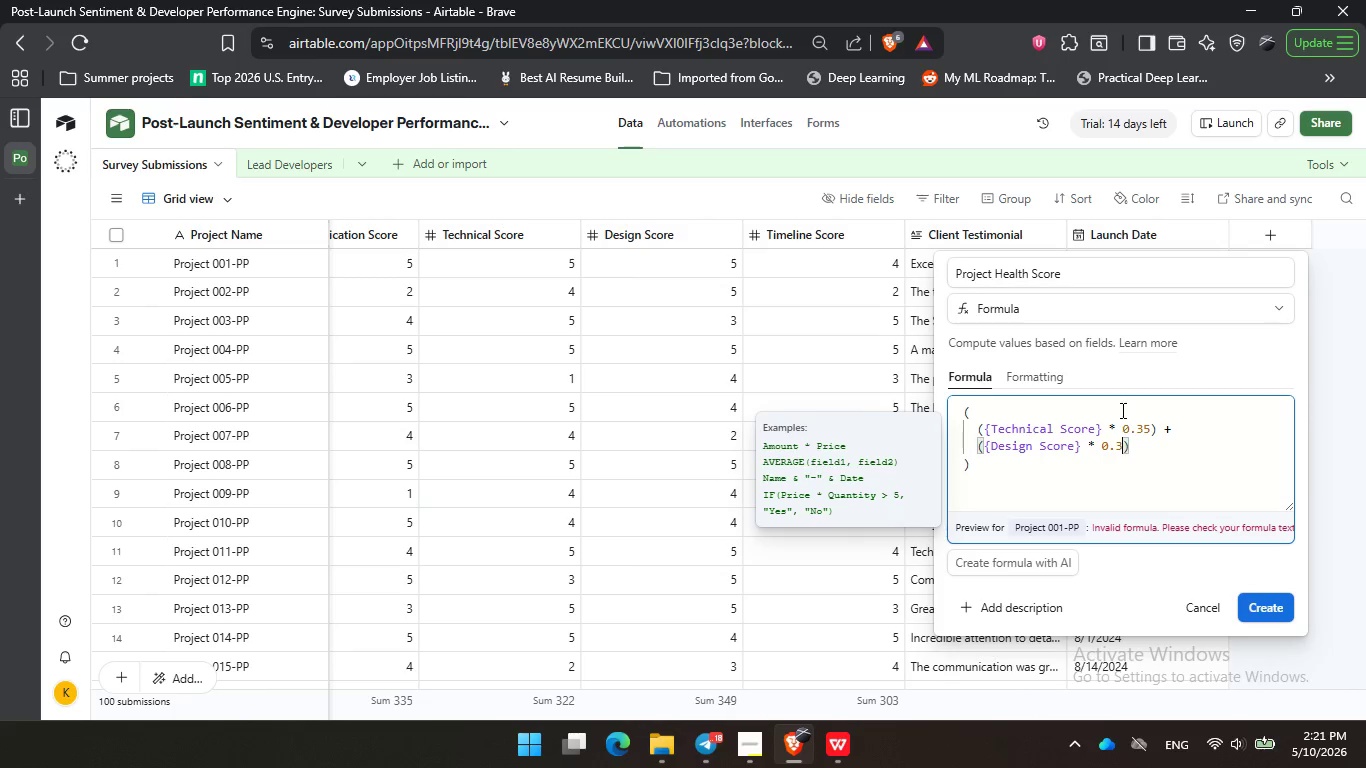 
key(NumpadDecimal)
 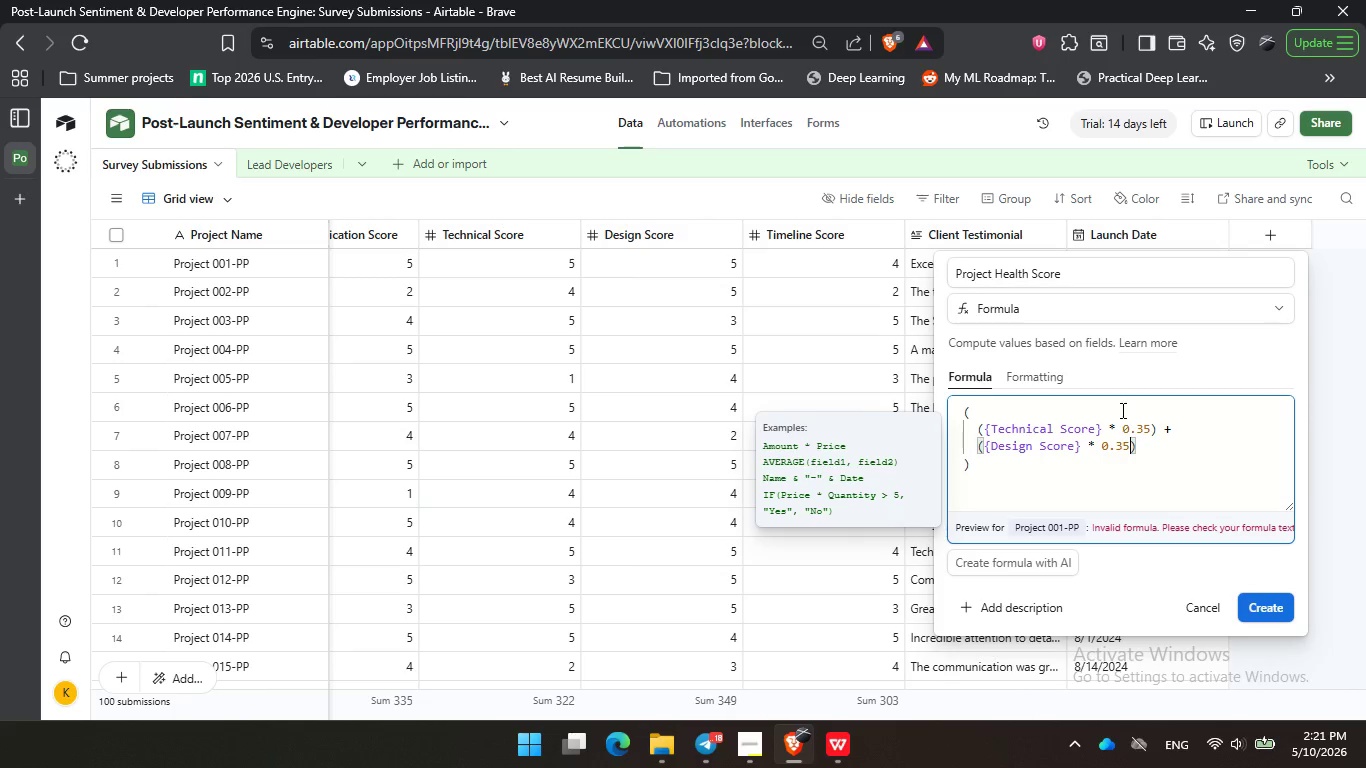 
key(Numpad3)
 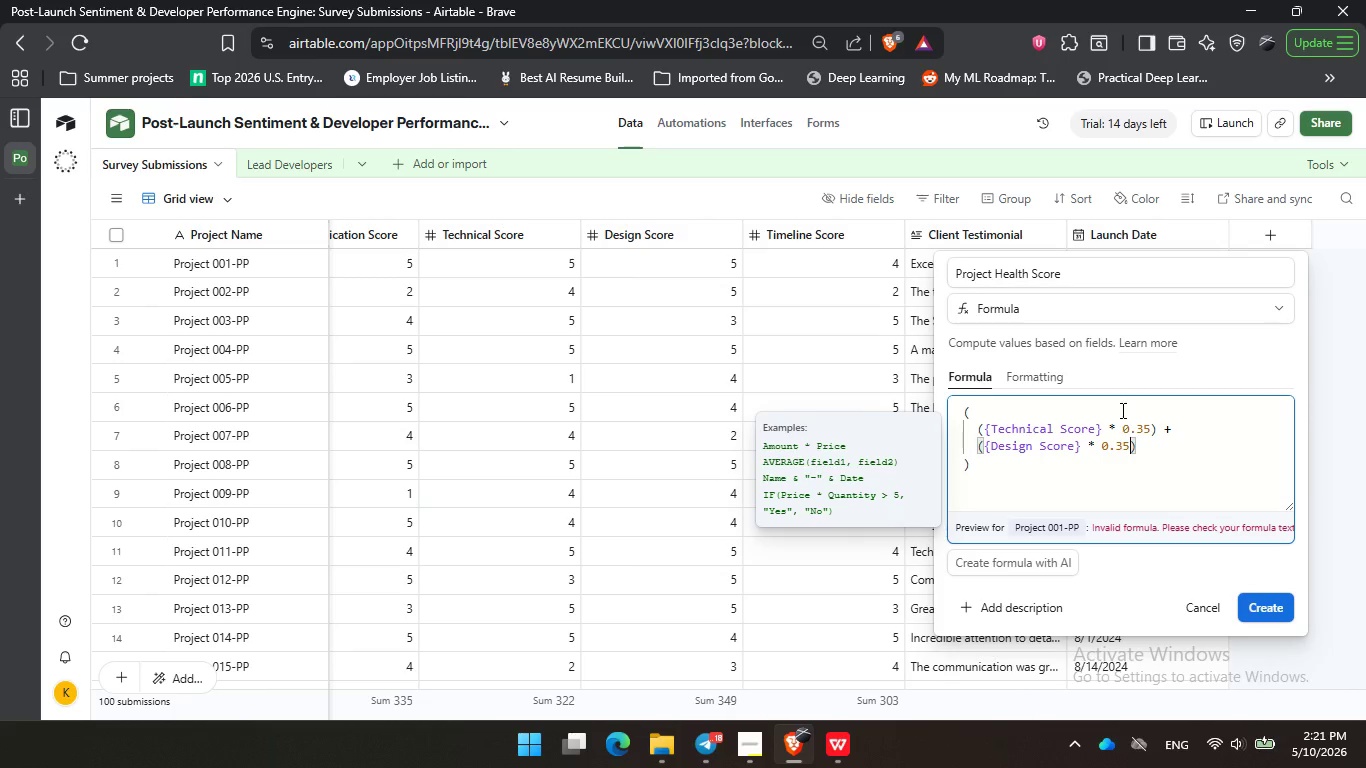 
key(Numpad5)
 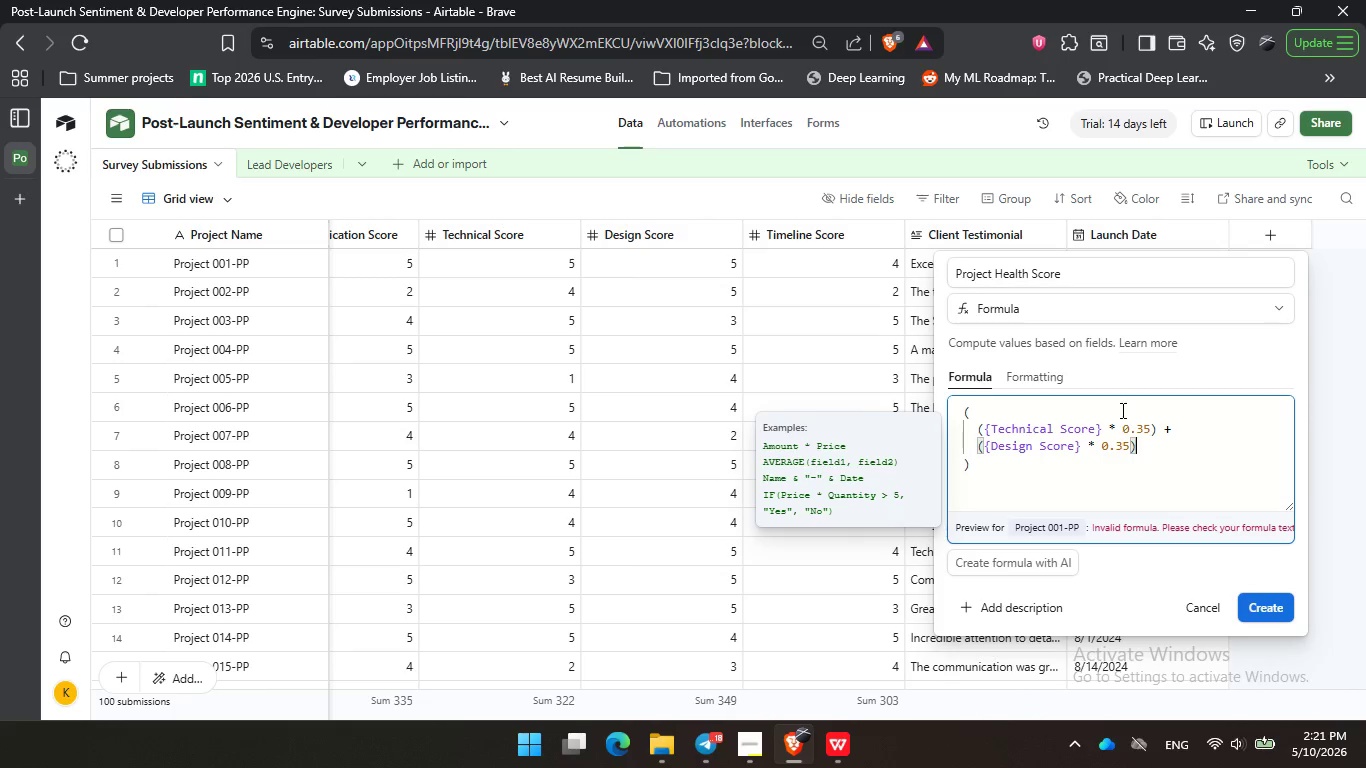 
key(ArrowRight)
 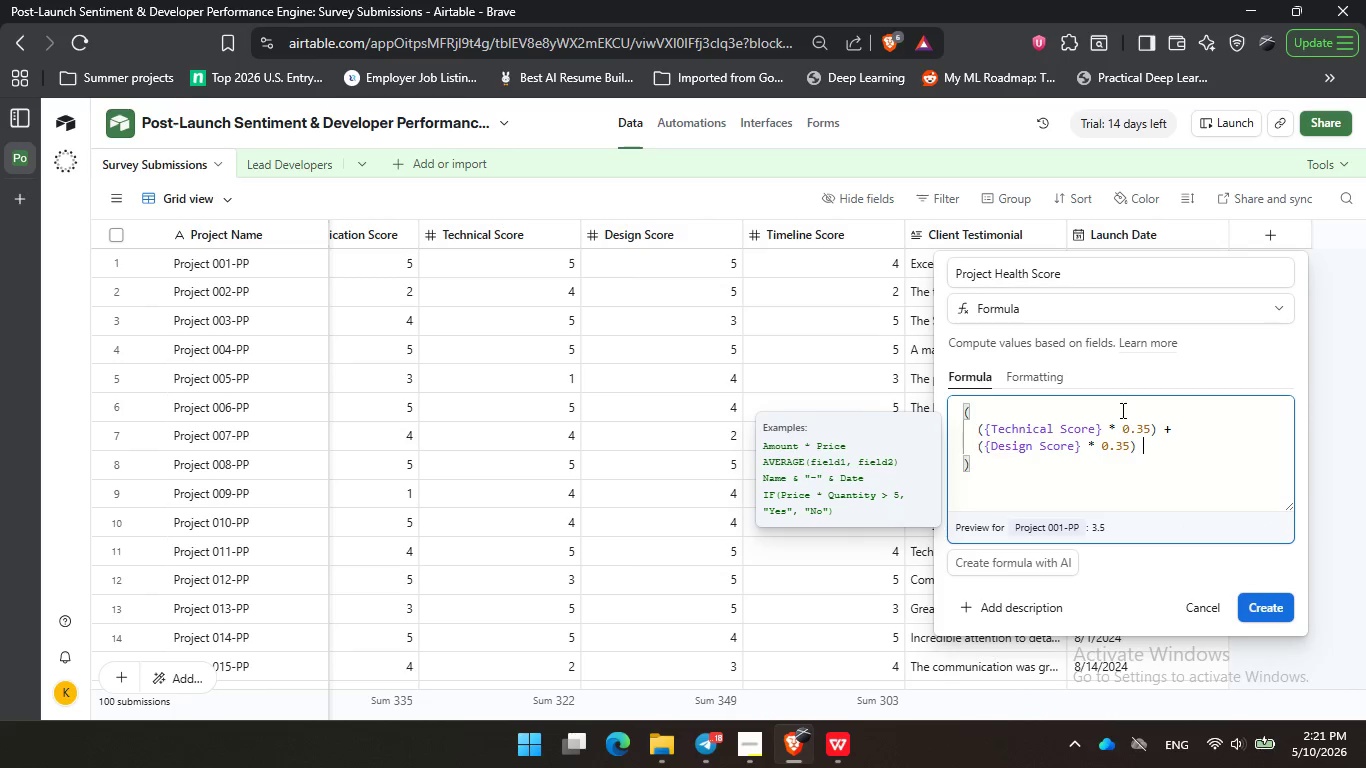 
key(Space)
 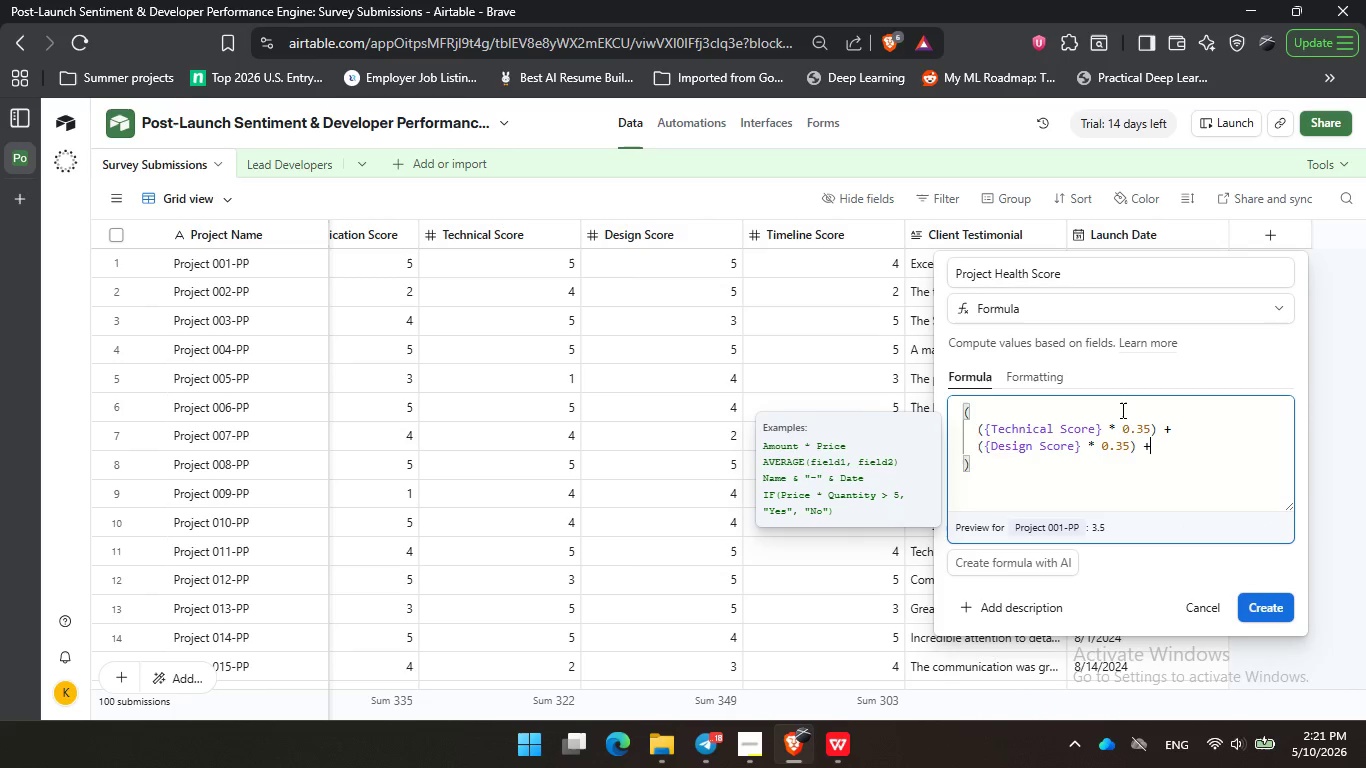 
key(Shift+ShiftLeft)
 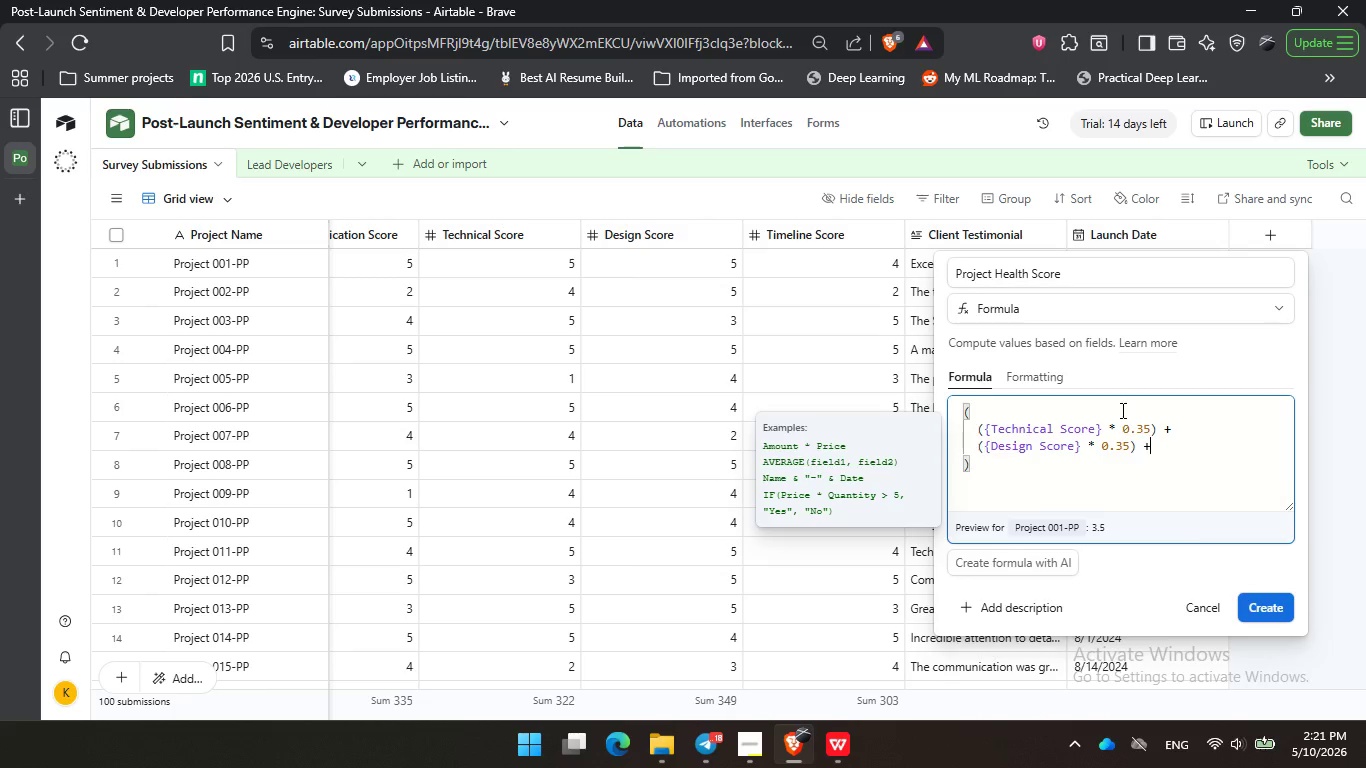 
key(Shift+Equal)
 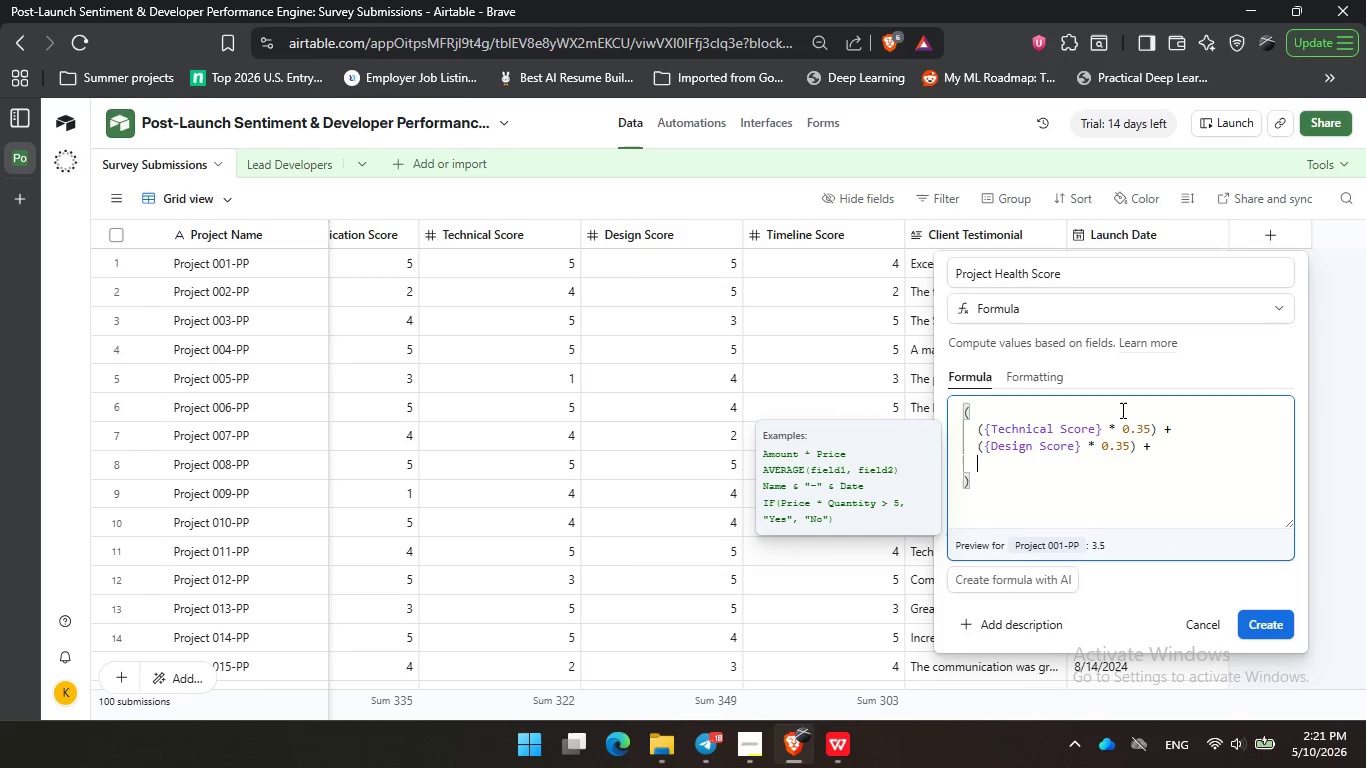 
key(Enter)
 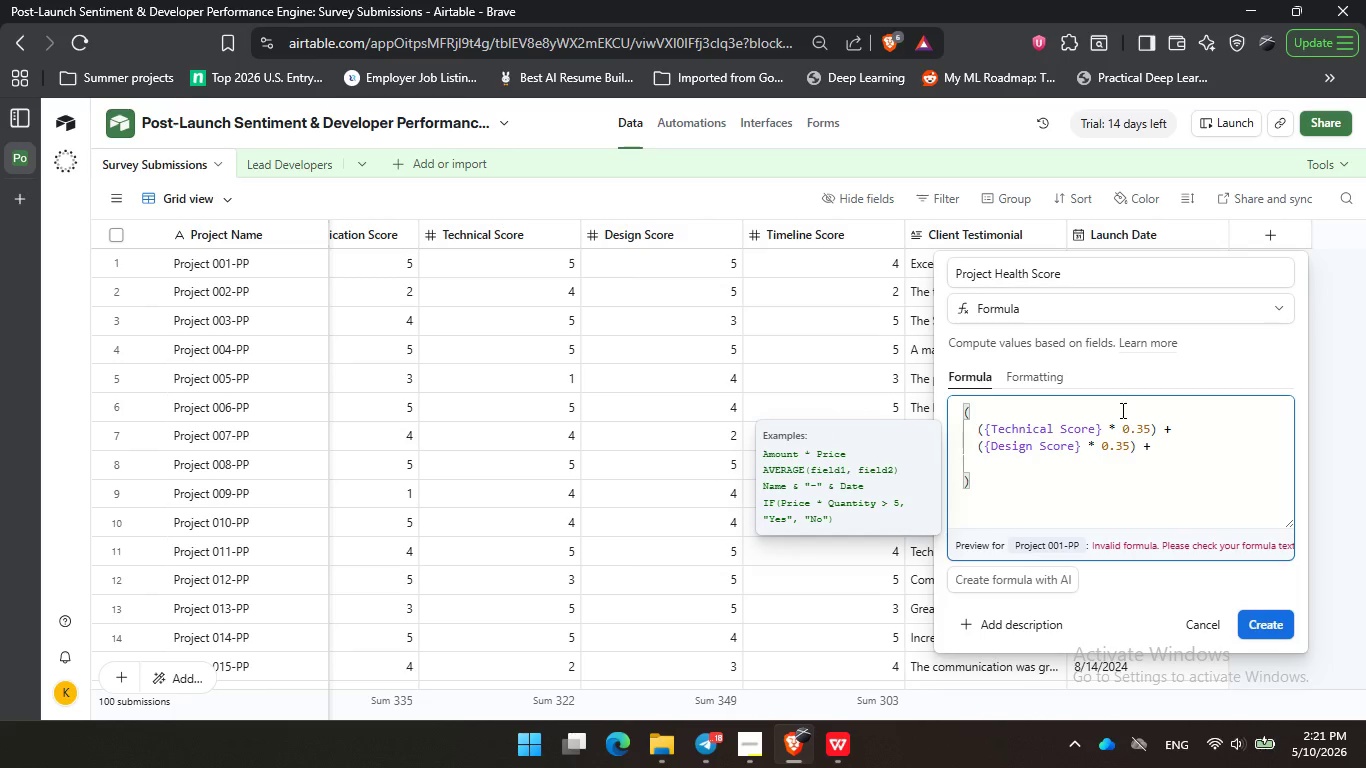 
type((com)
 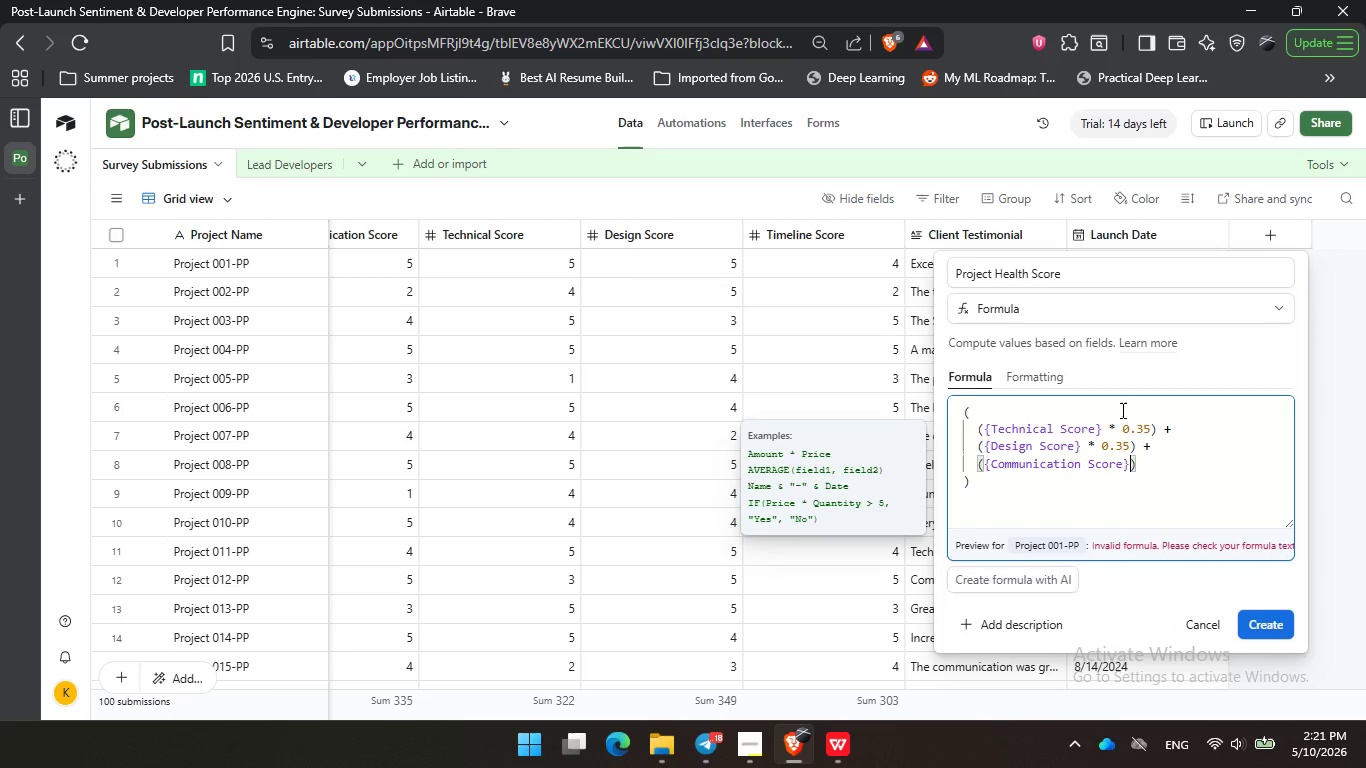 
key(Enter)
 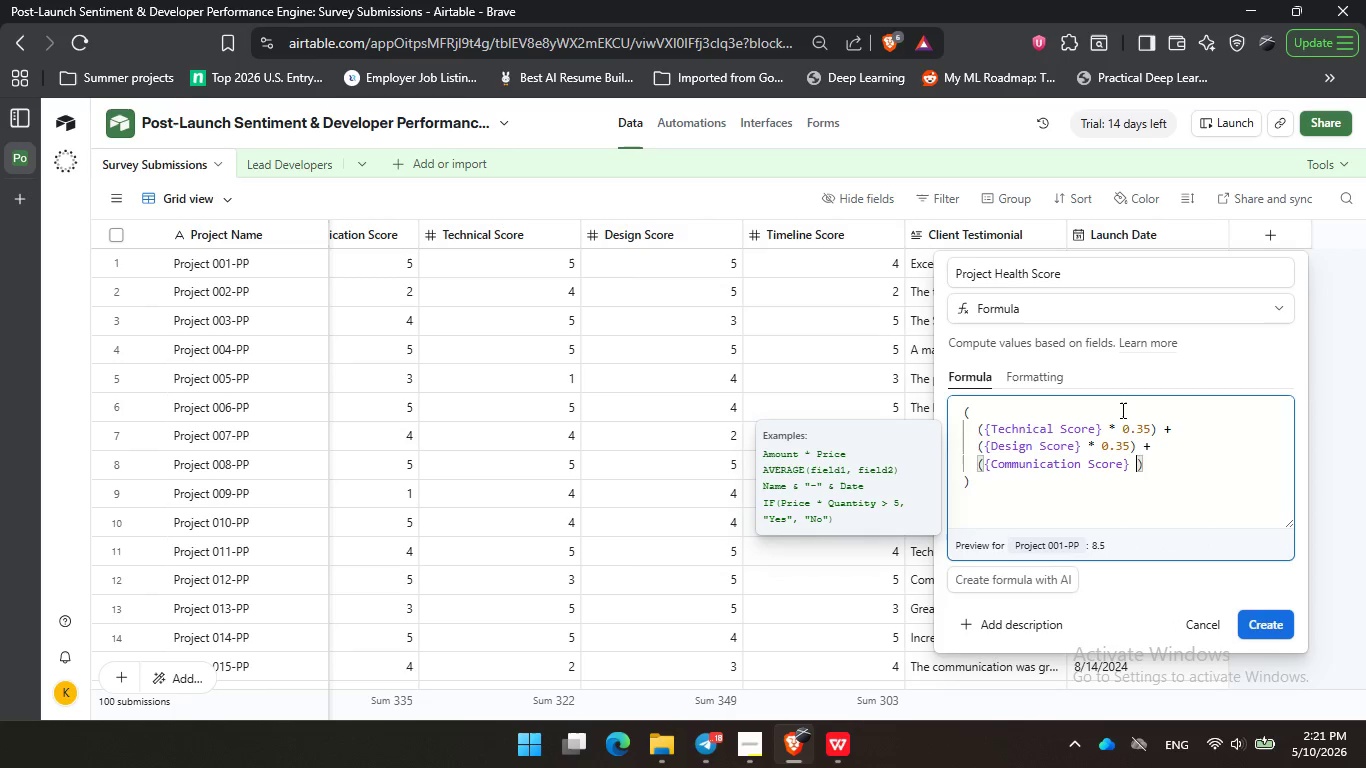 
key(Space)
 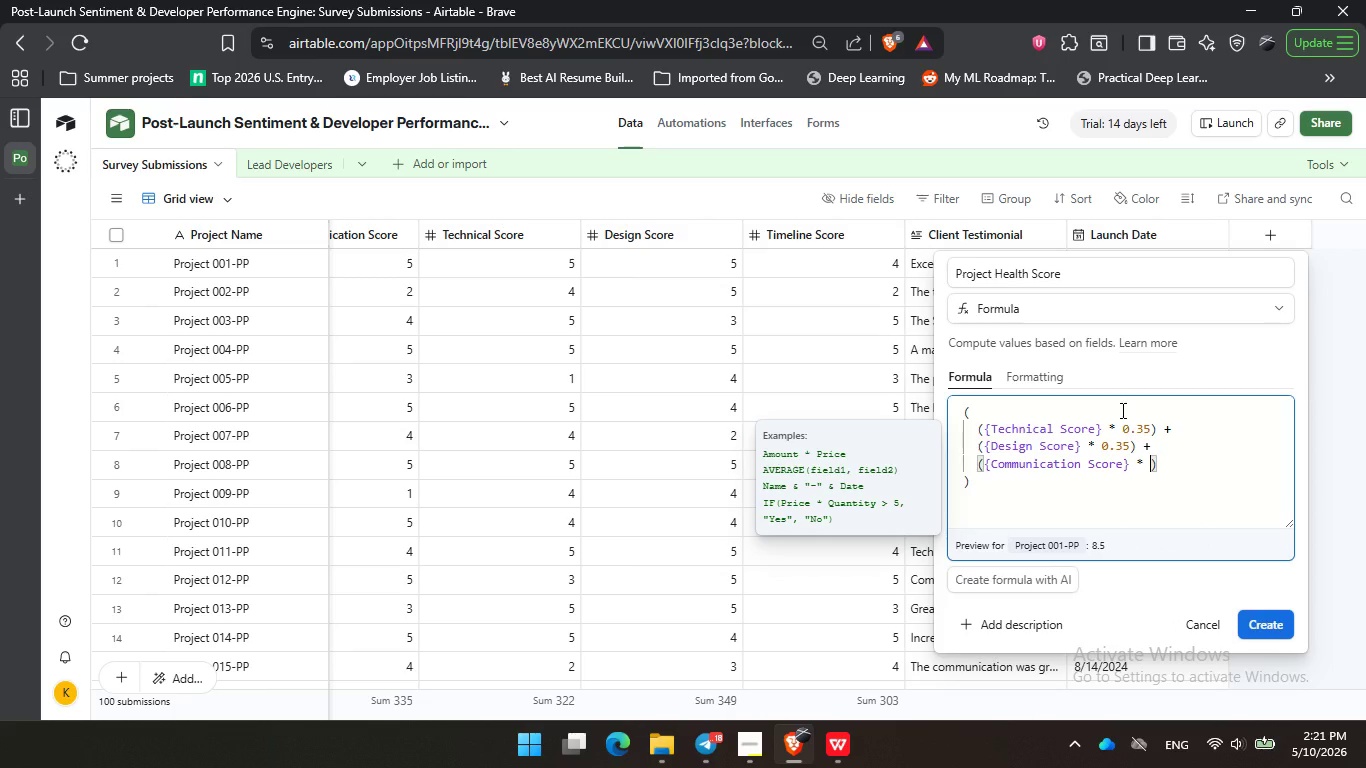 
key(NumpadMultiply)
 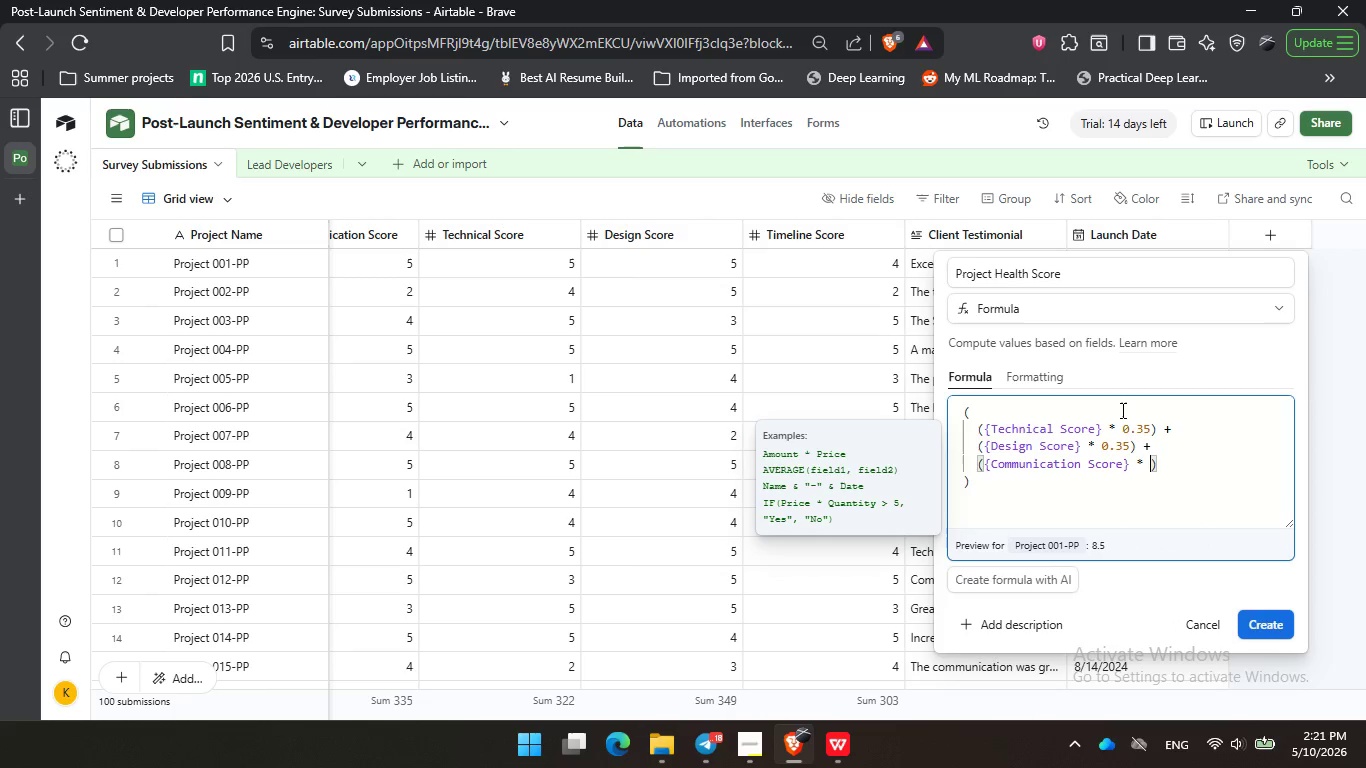 
key(Space)
 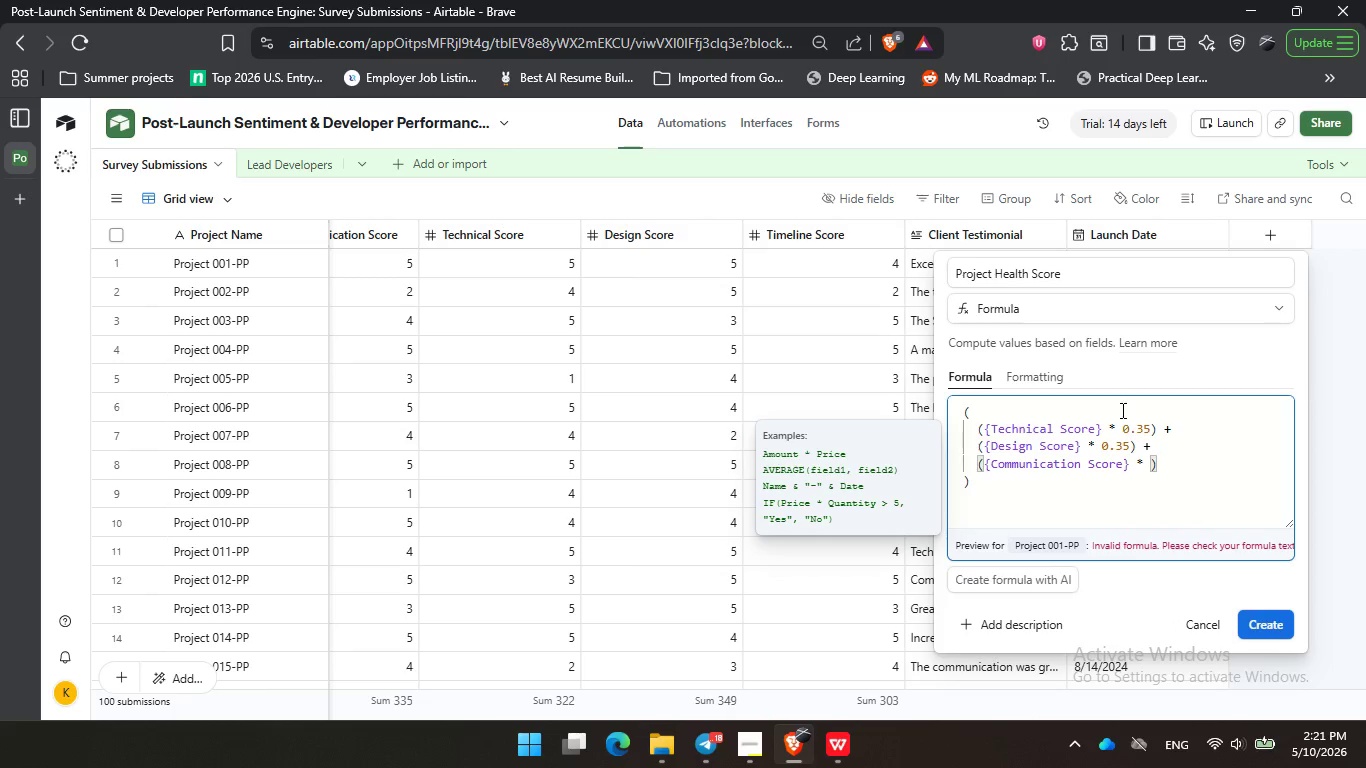 
key(Numpad0)
 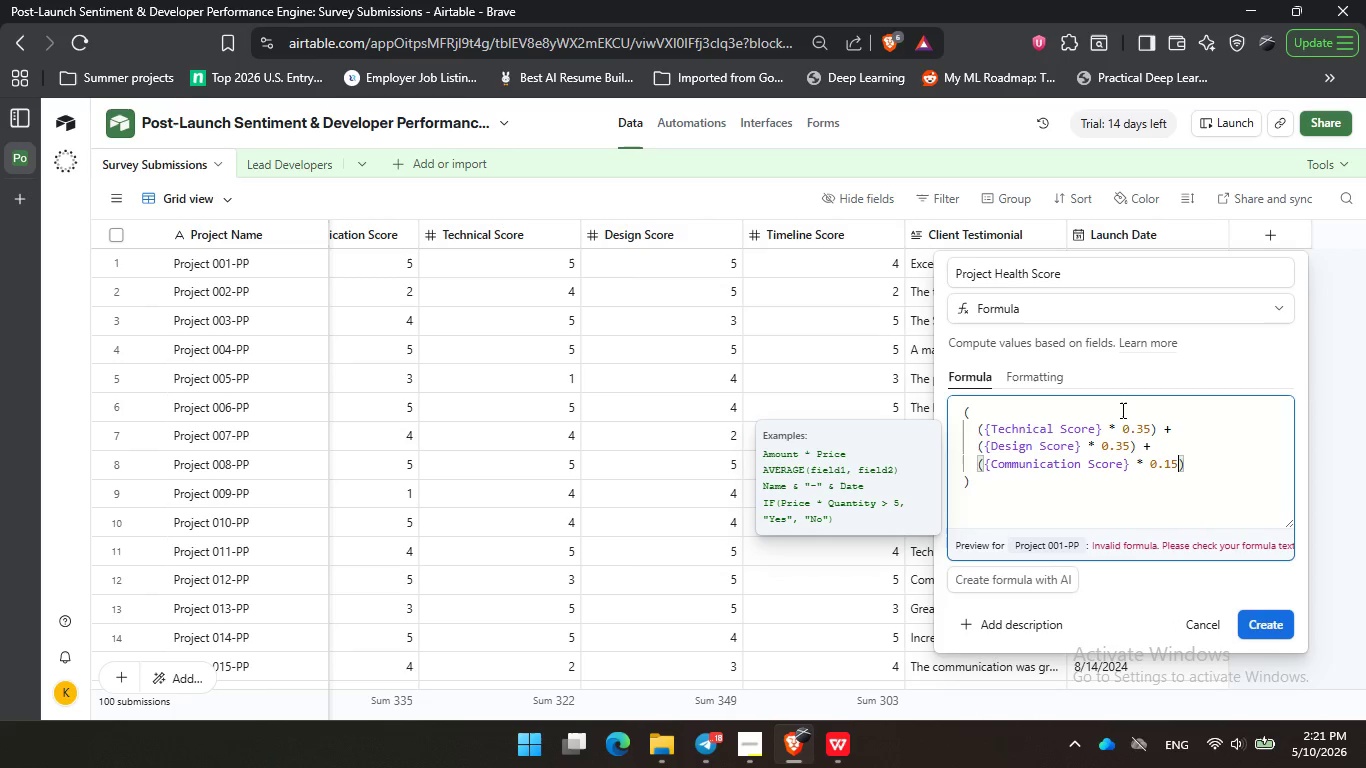 
key(NumpadDecimal)
 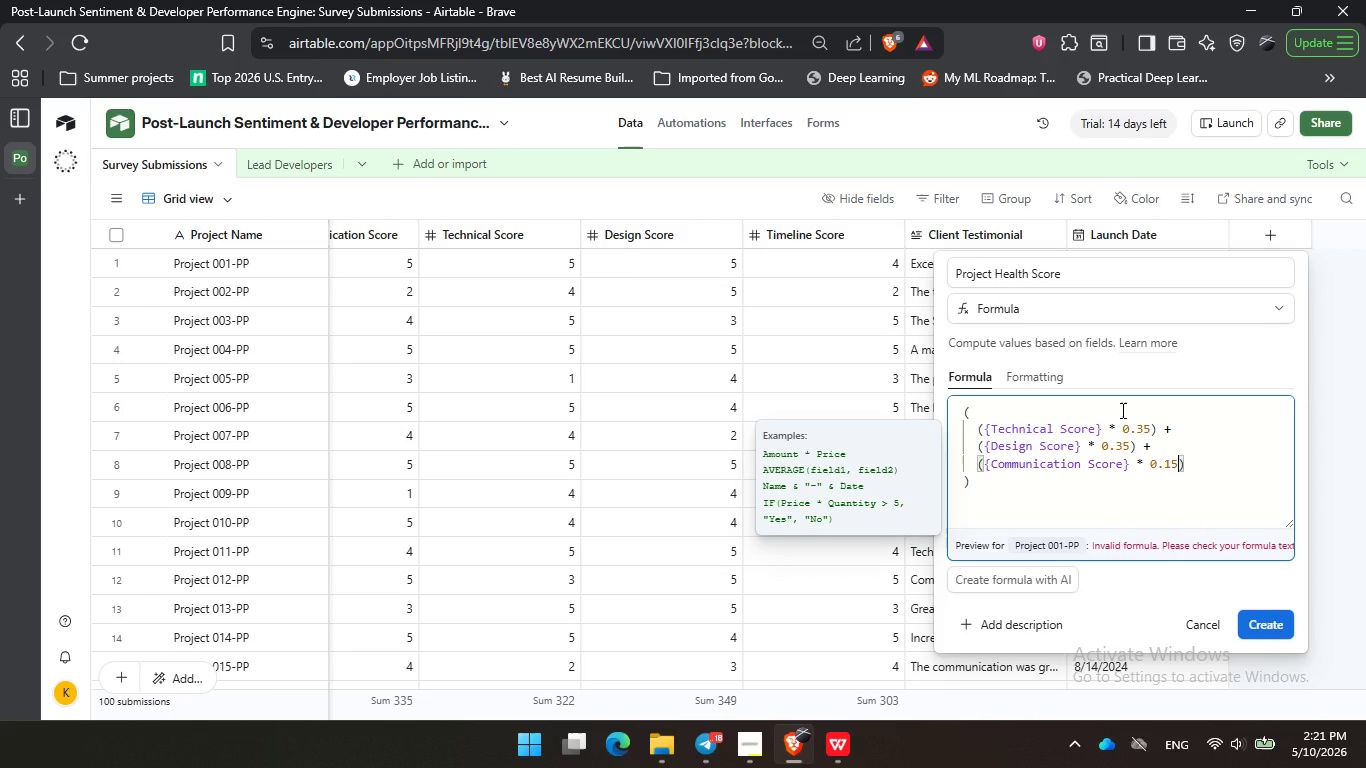 
key(Numpad1)
 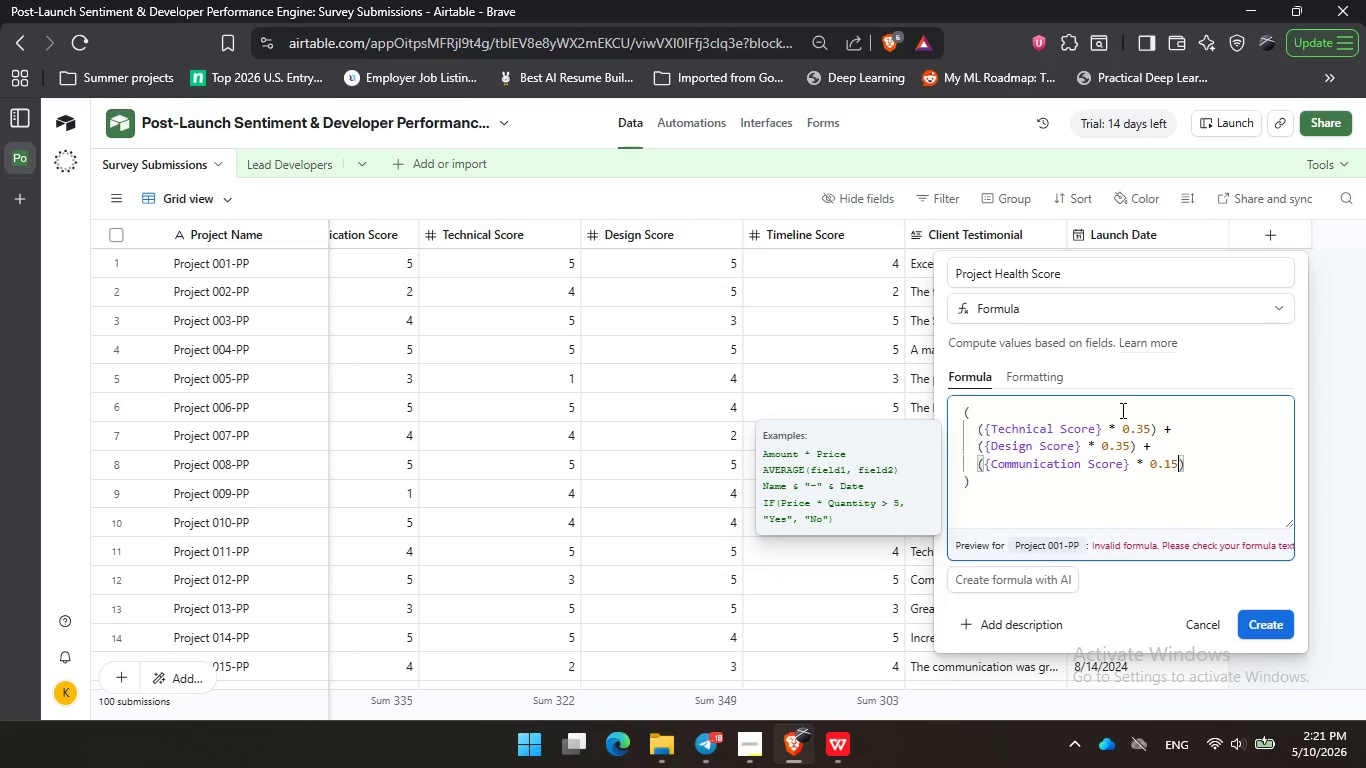 
key(Numpad5)
 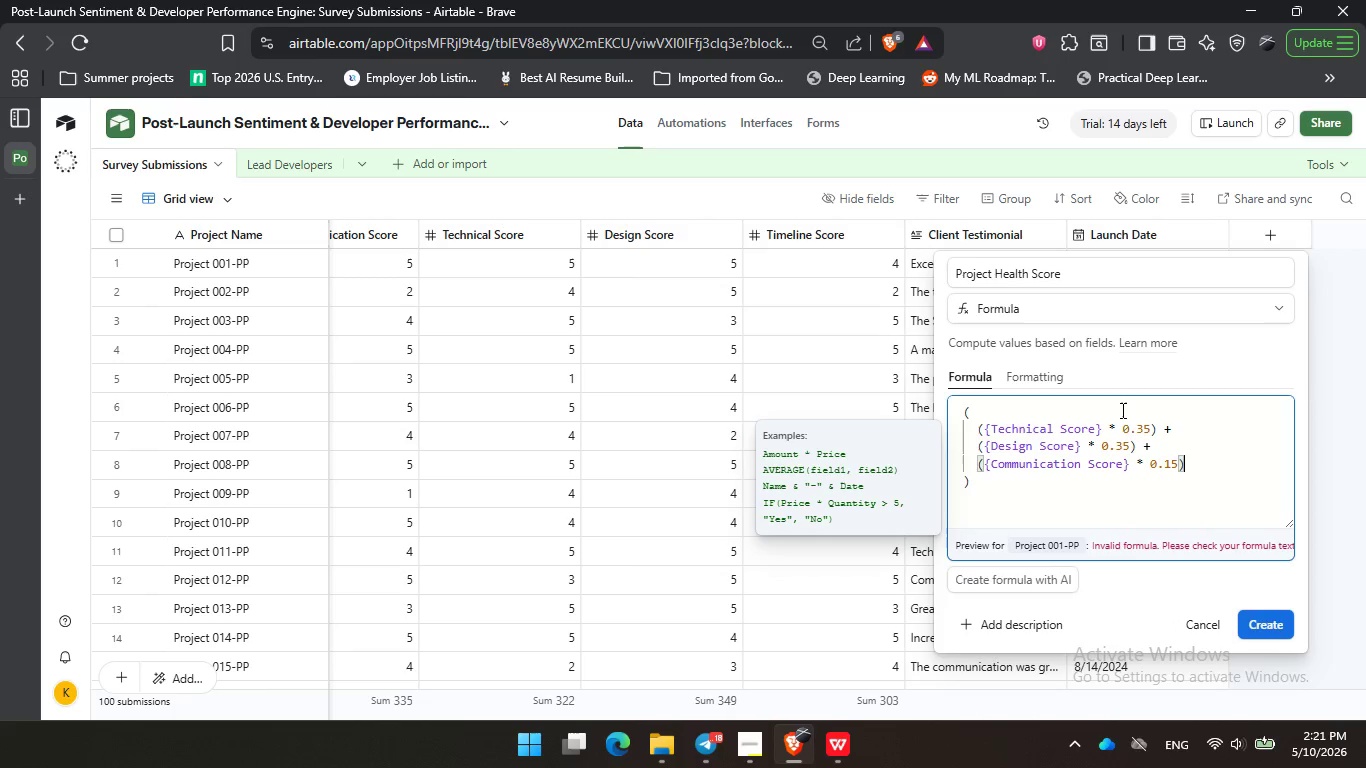 
key(ArrowRight)
 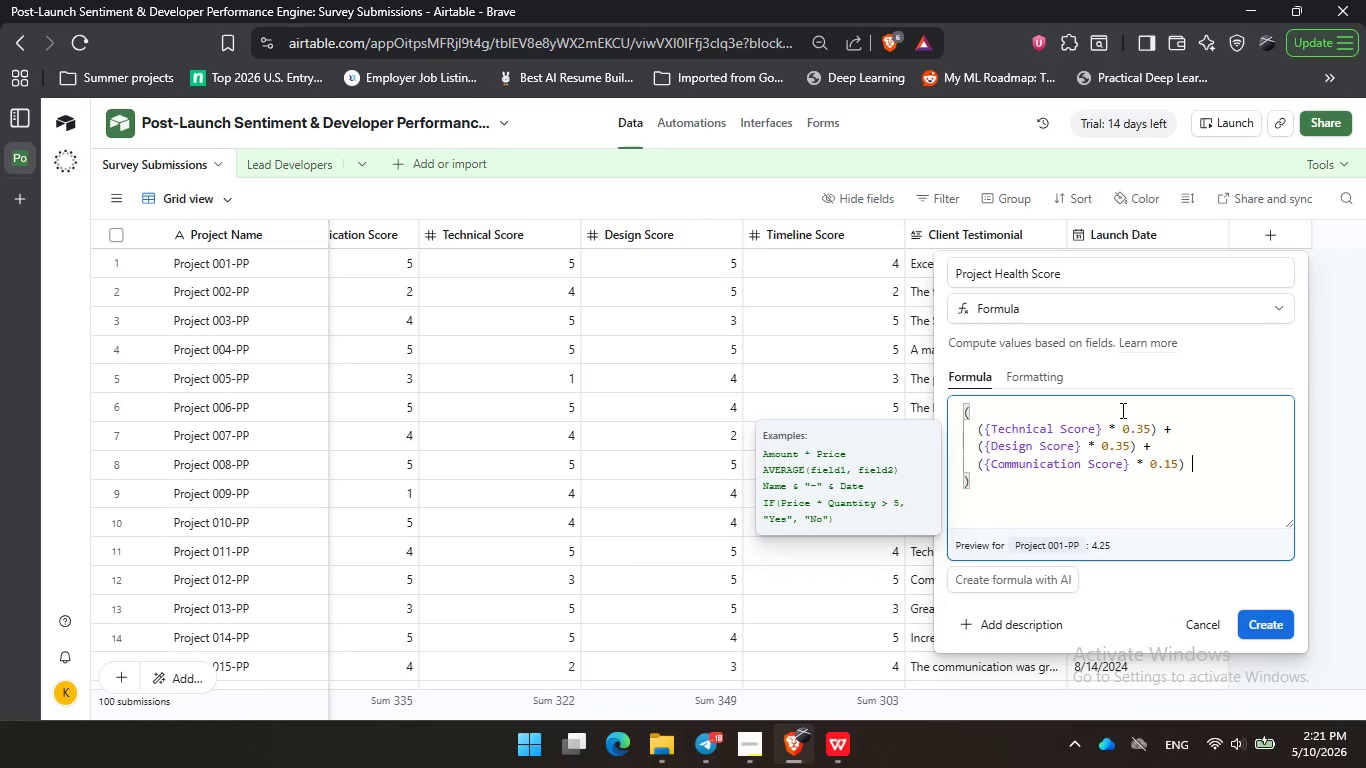 
key(Space)
 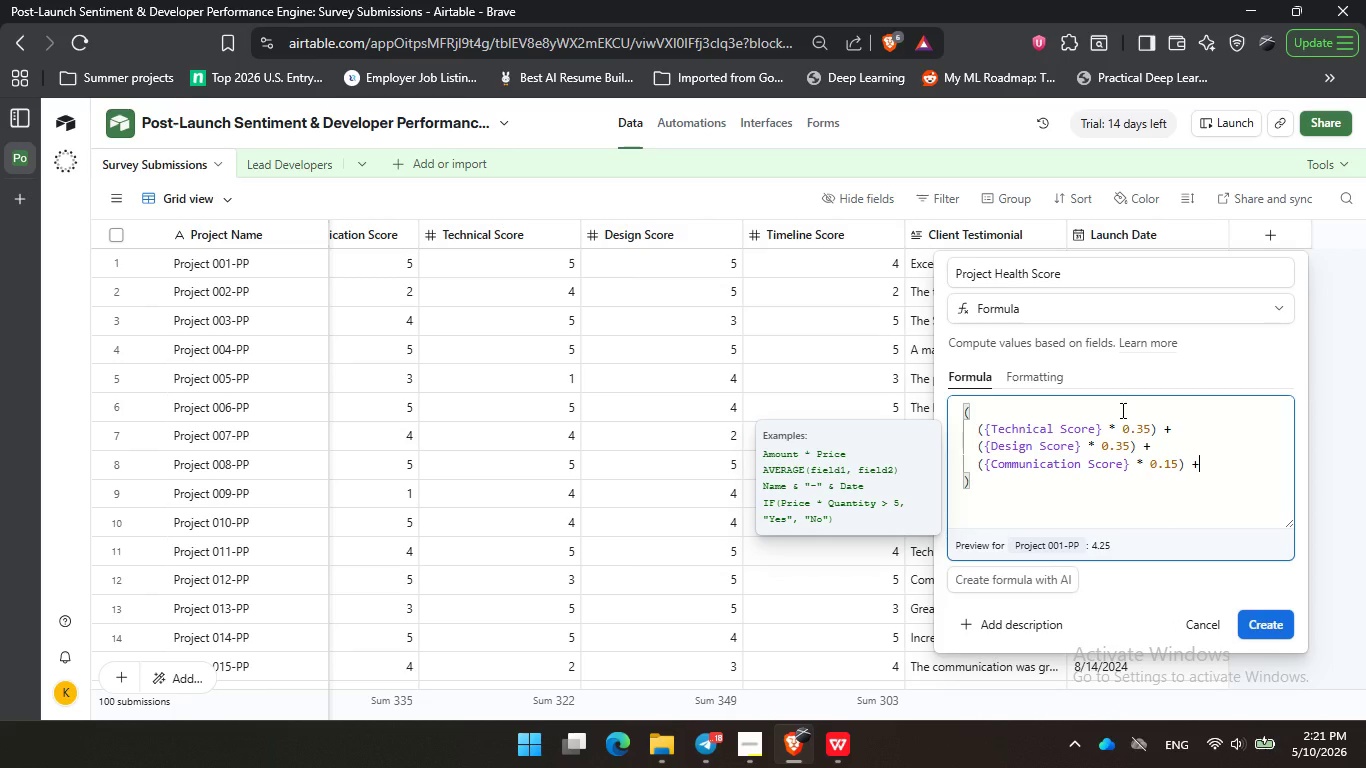 
key(Shift+ShiftLeft)
 